 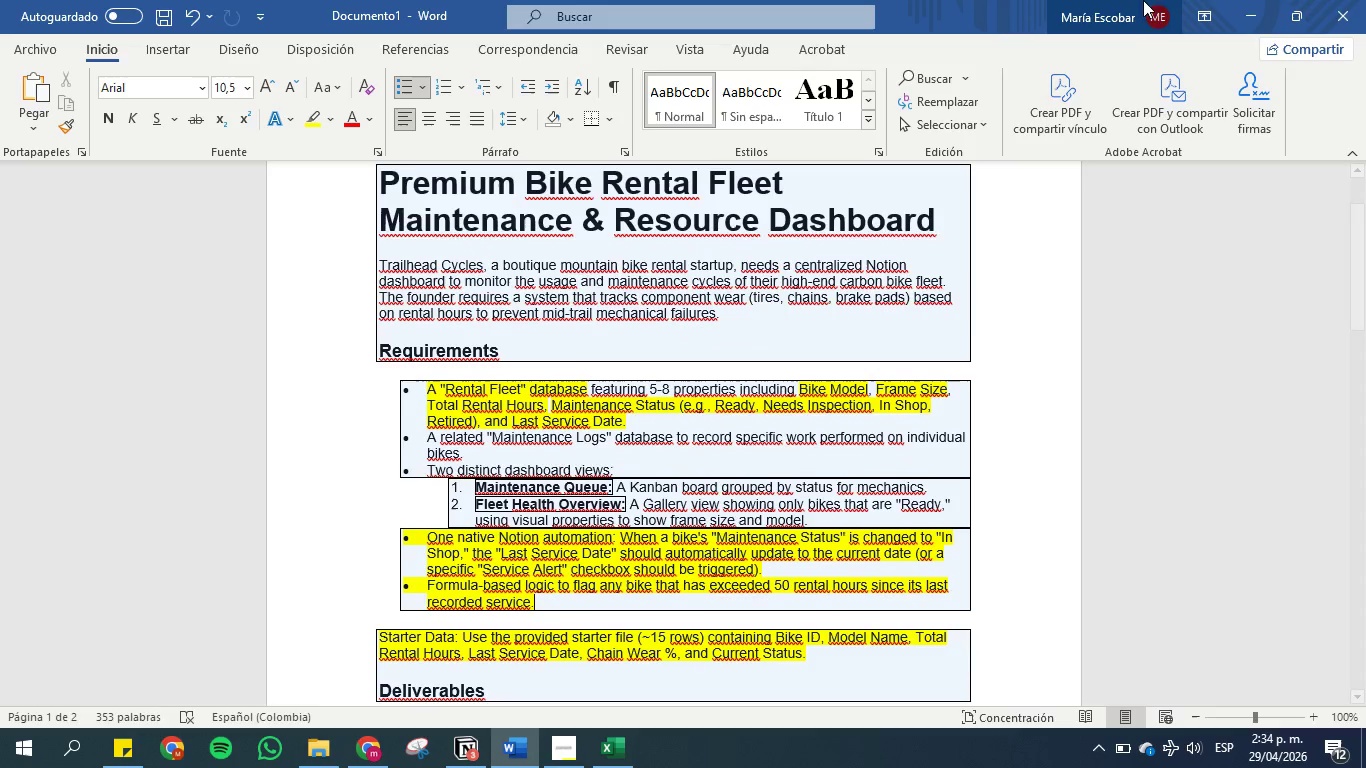 
left_click([1245, 2])
 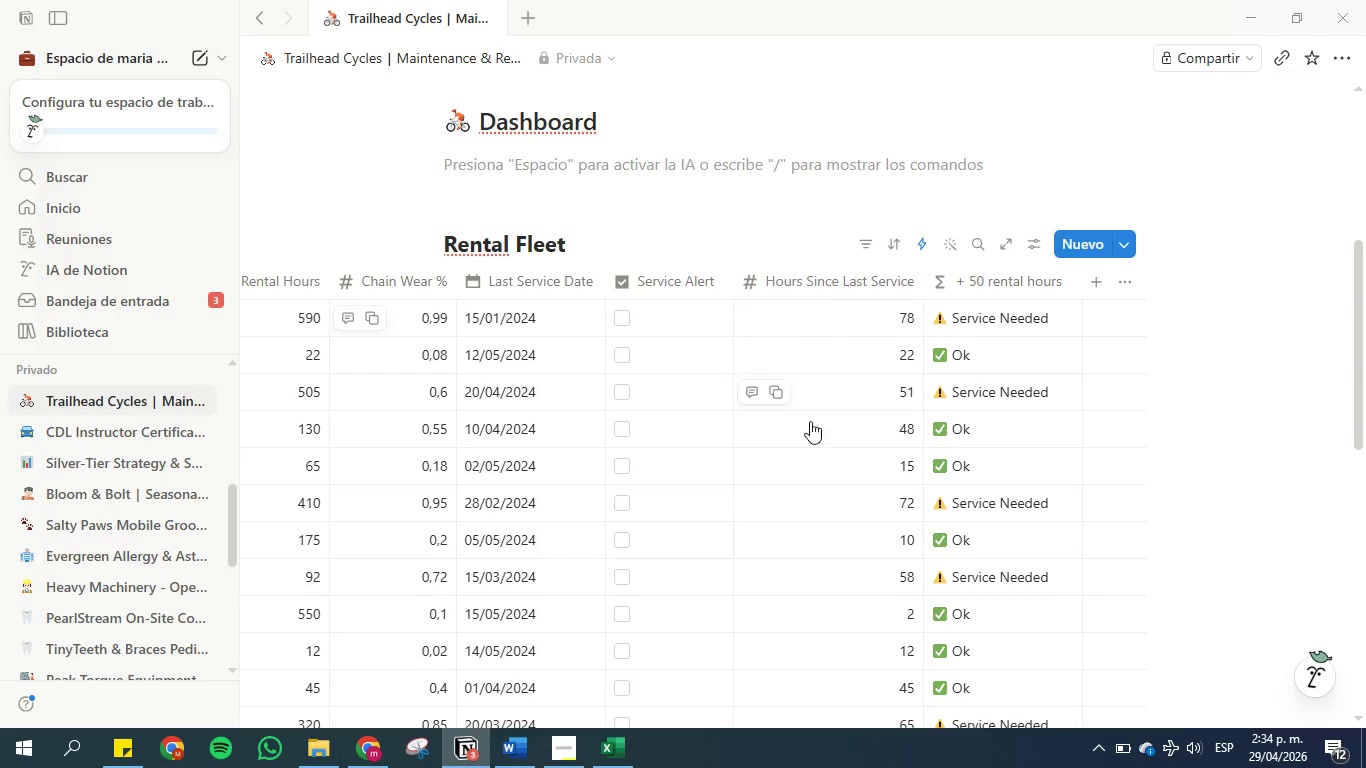 
scroll: coordinate [778, 446], scroll_direction: down, amount: 6.0
 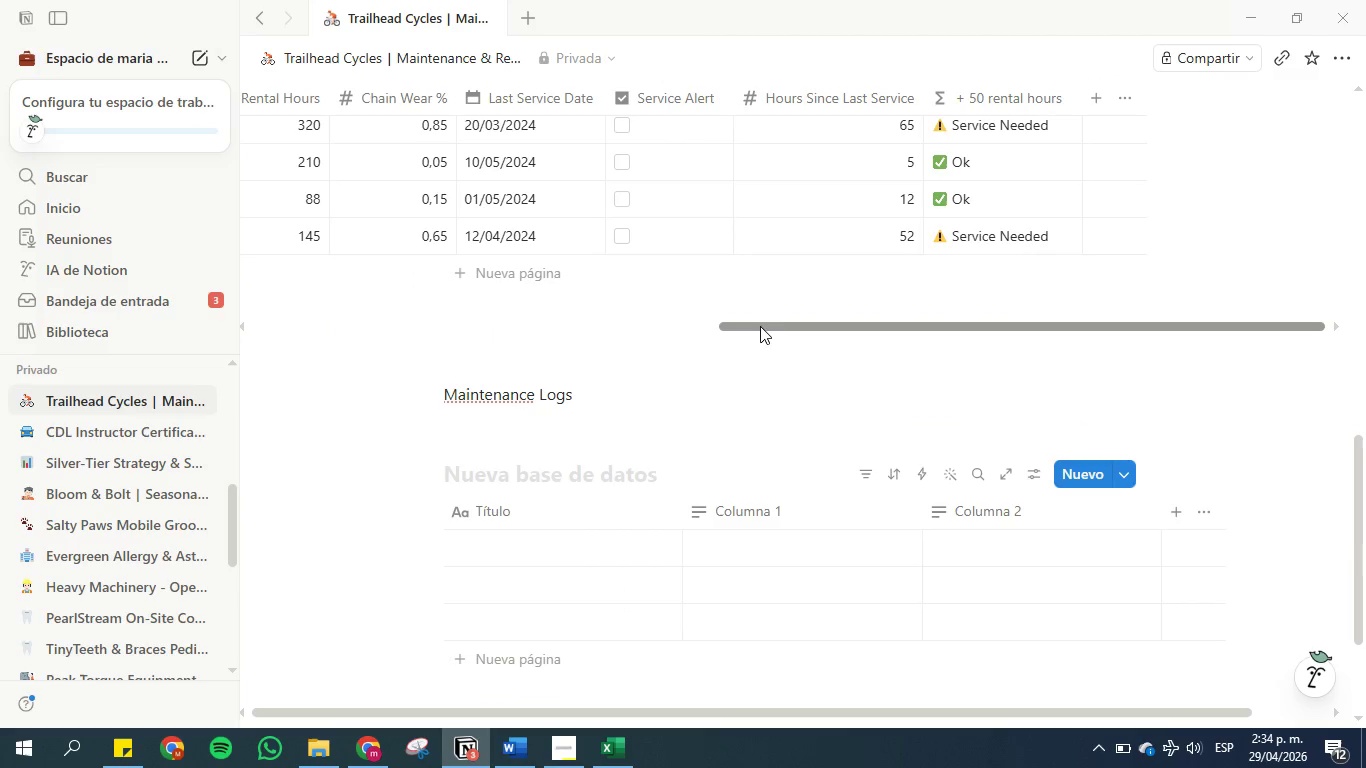 
left_click_drag(start_coordinate=[760, 328], to_coordinate=[263, 328])
 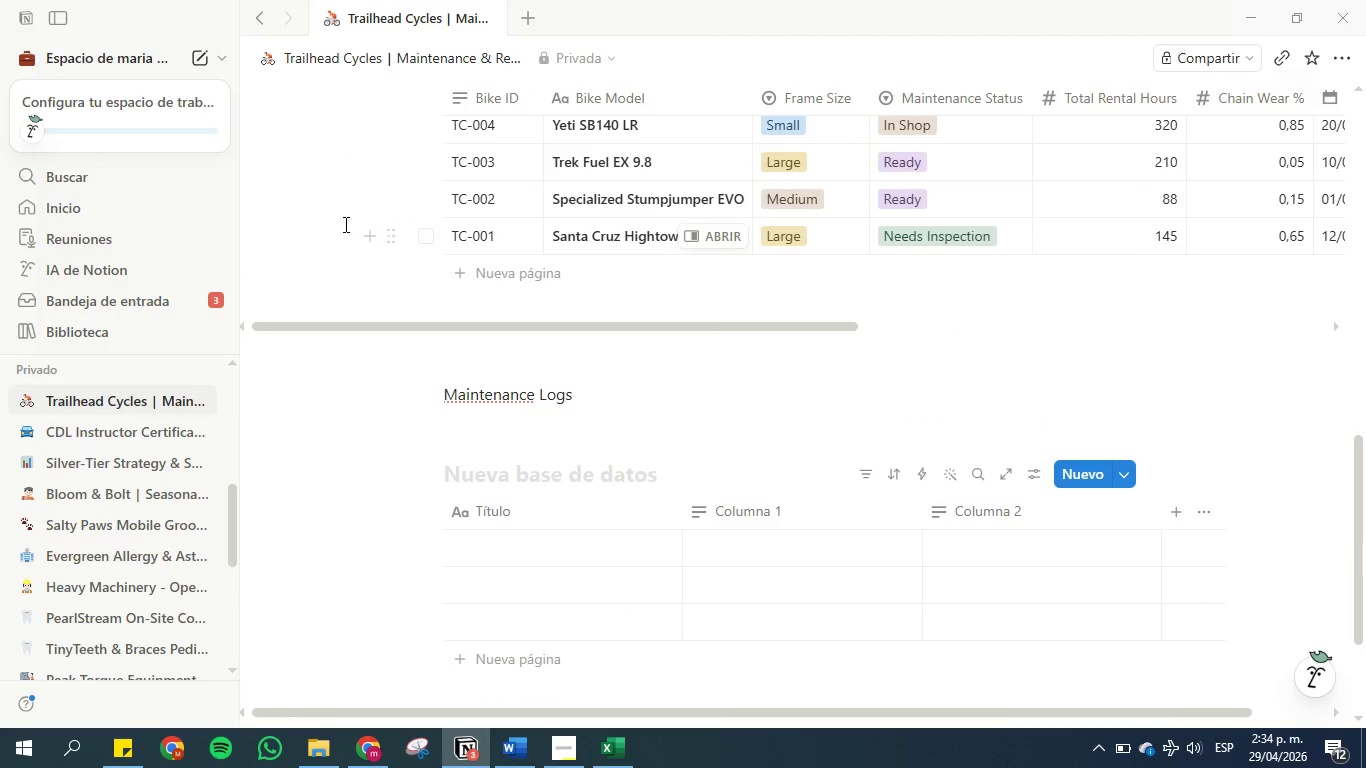 
scroll: coordinate [345, 231], scroll_direction: up, amount: 7.0
 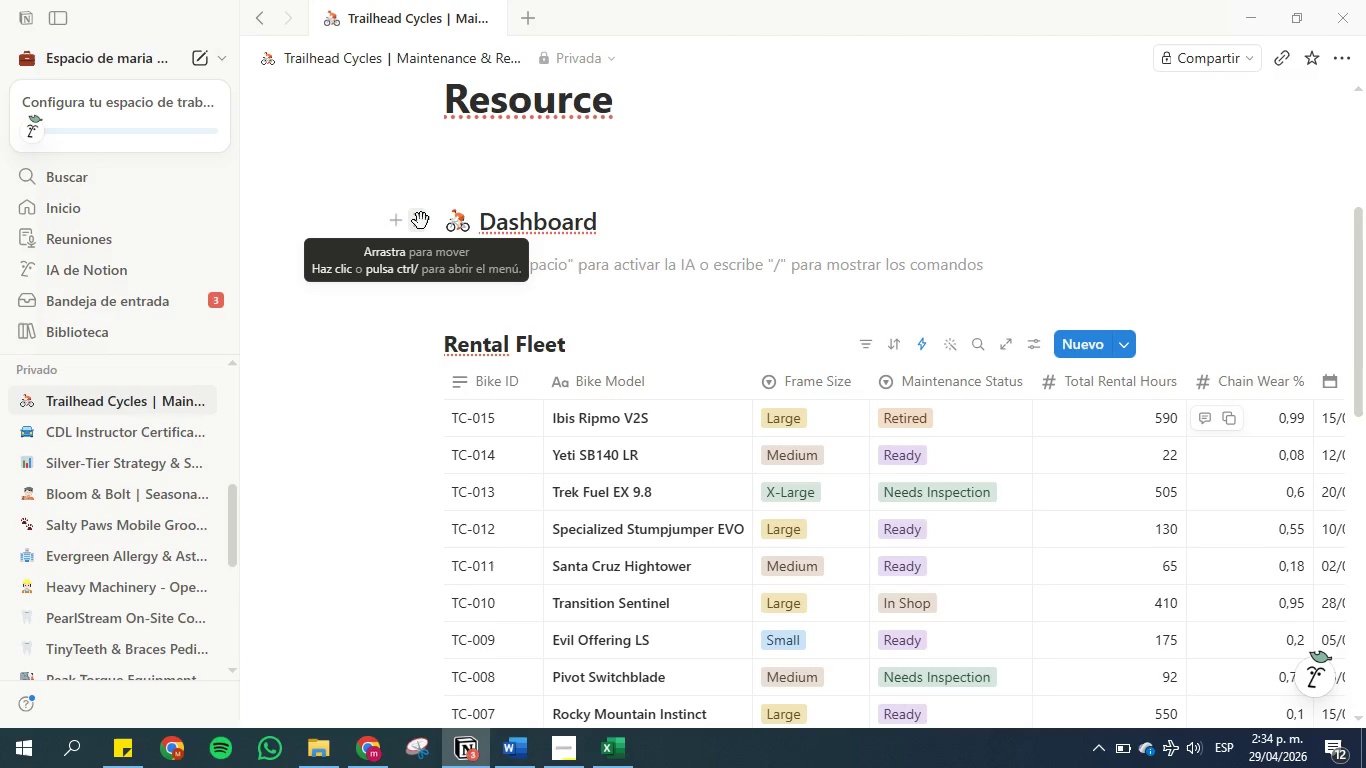 
wait(45.55)
 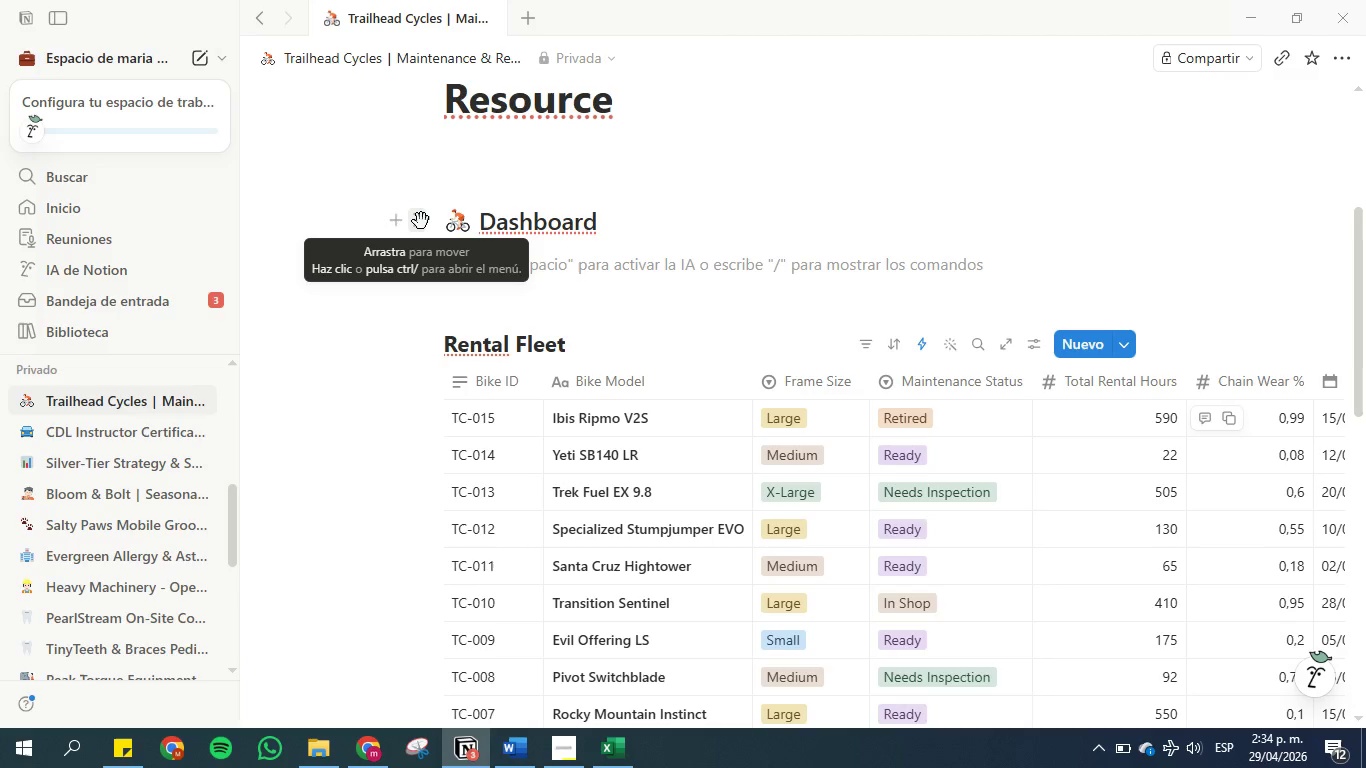 
scroll: coordinate [519, 427], scroll_direction: down, amount: 8.0
 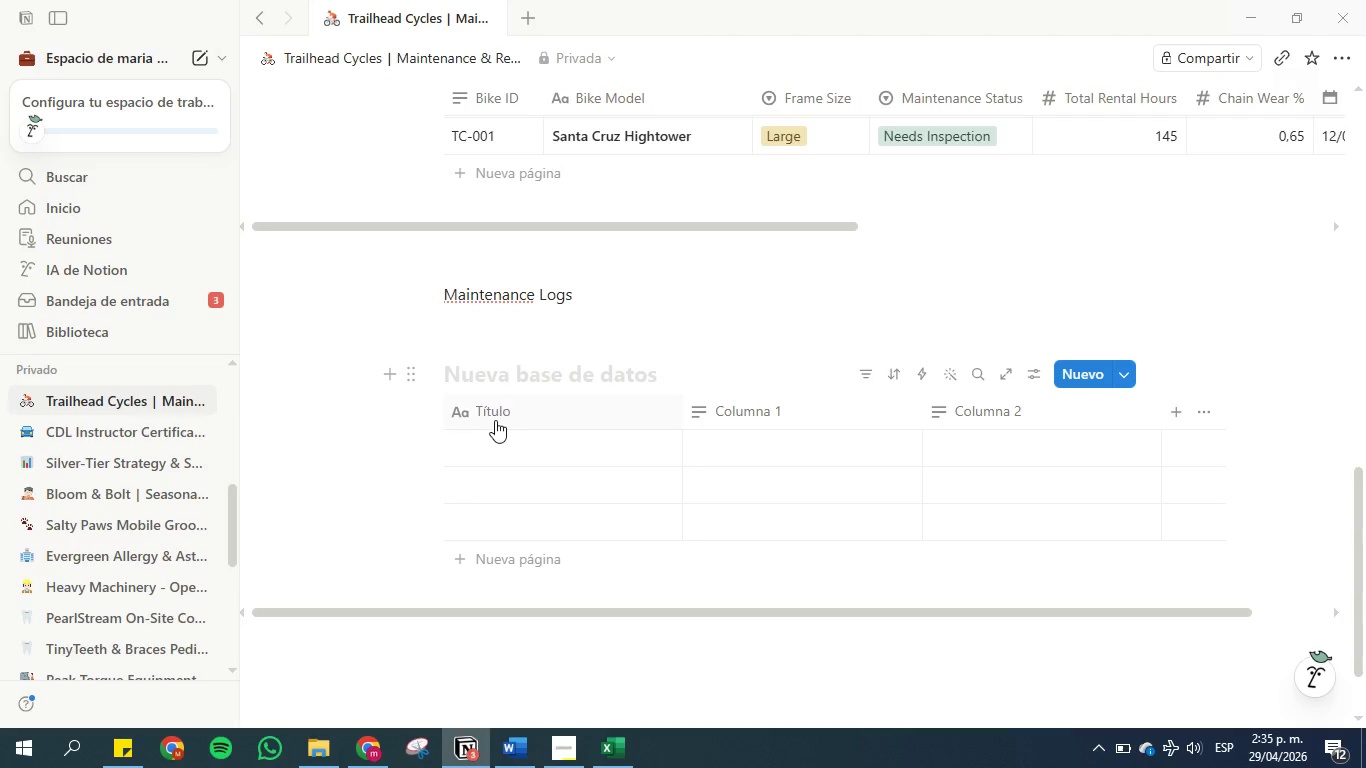 
left_click([495, 405])
 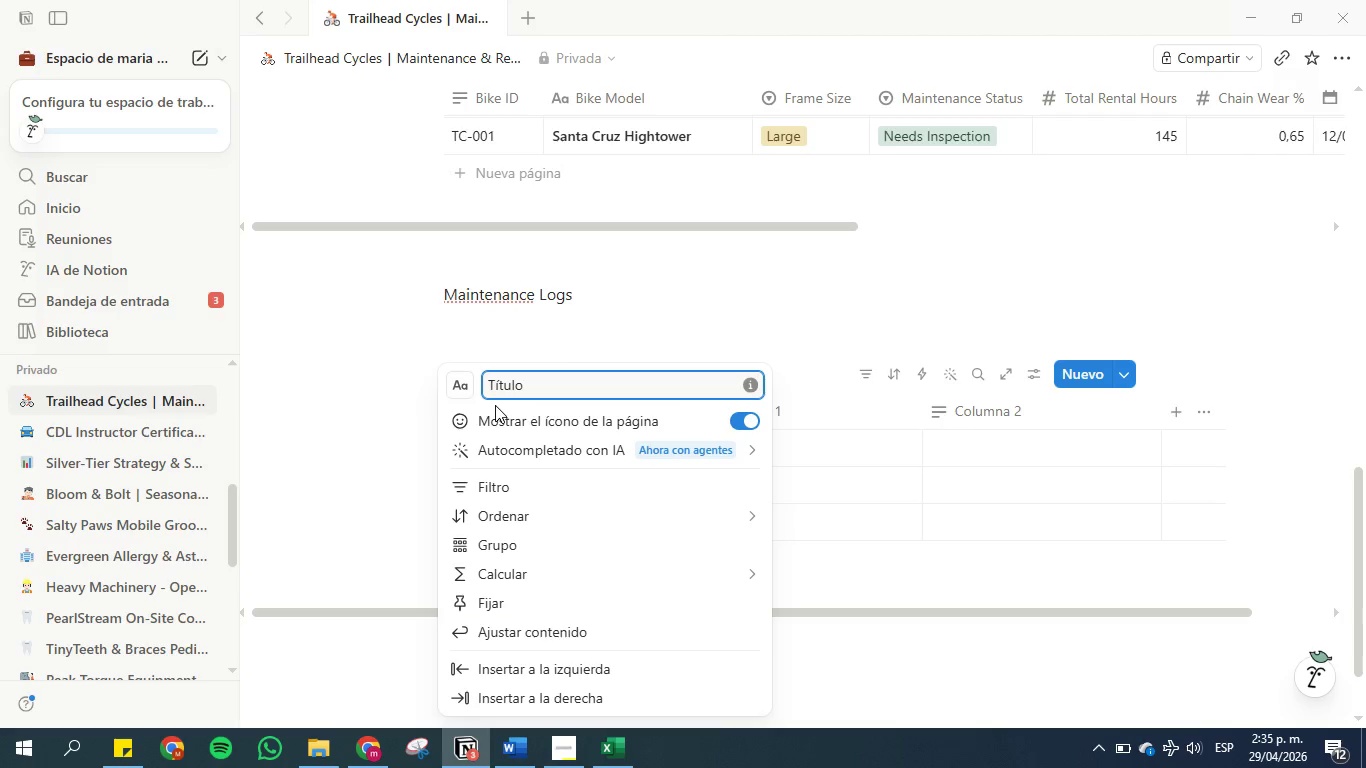 
hold_key(key=Backspace, duration=1.06)
 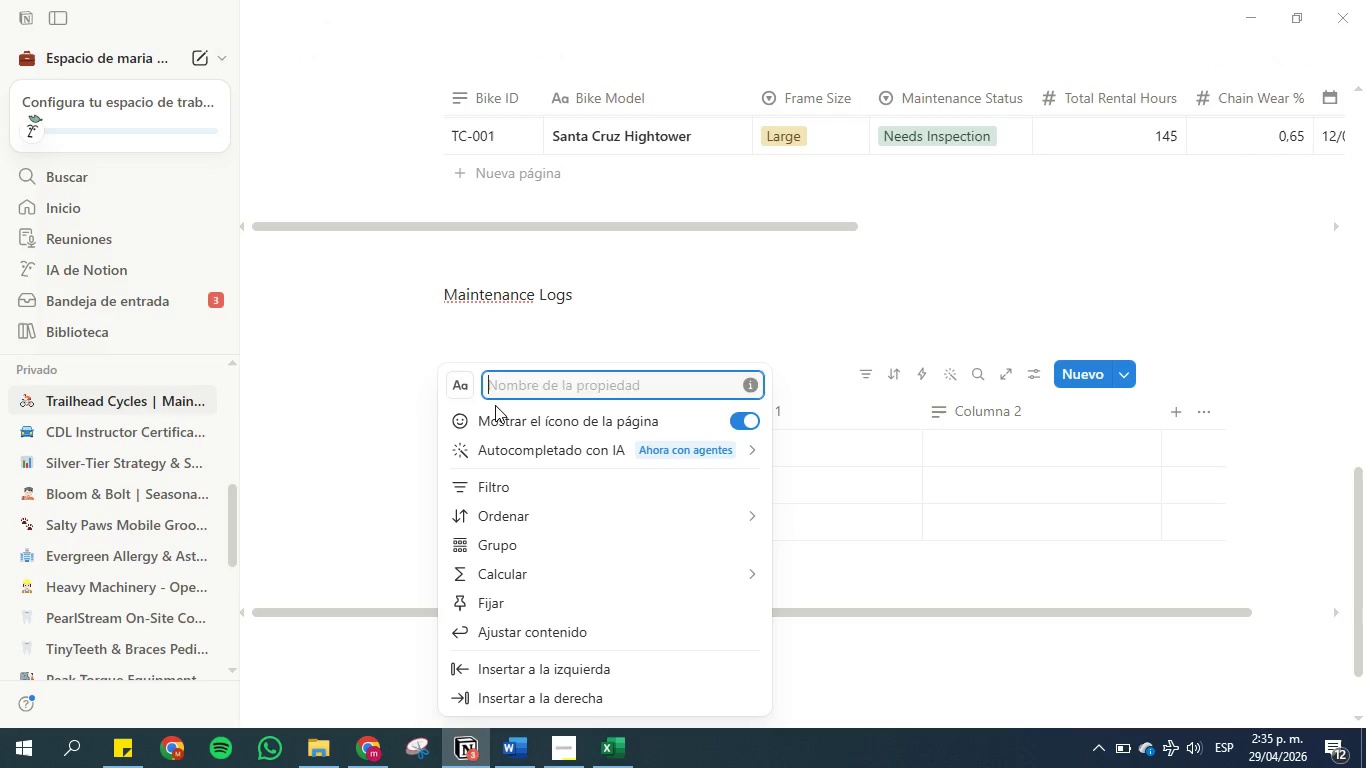 
type(Log ID )
 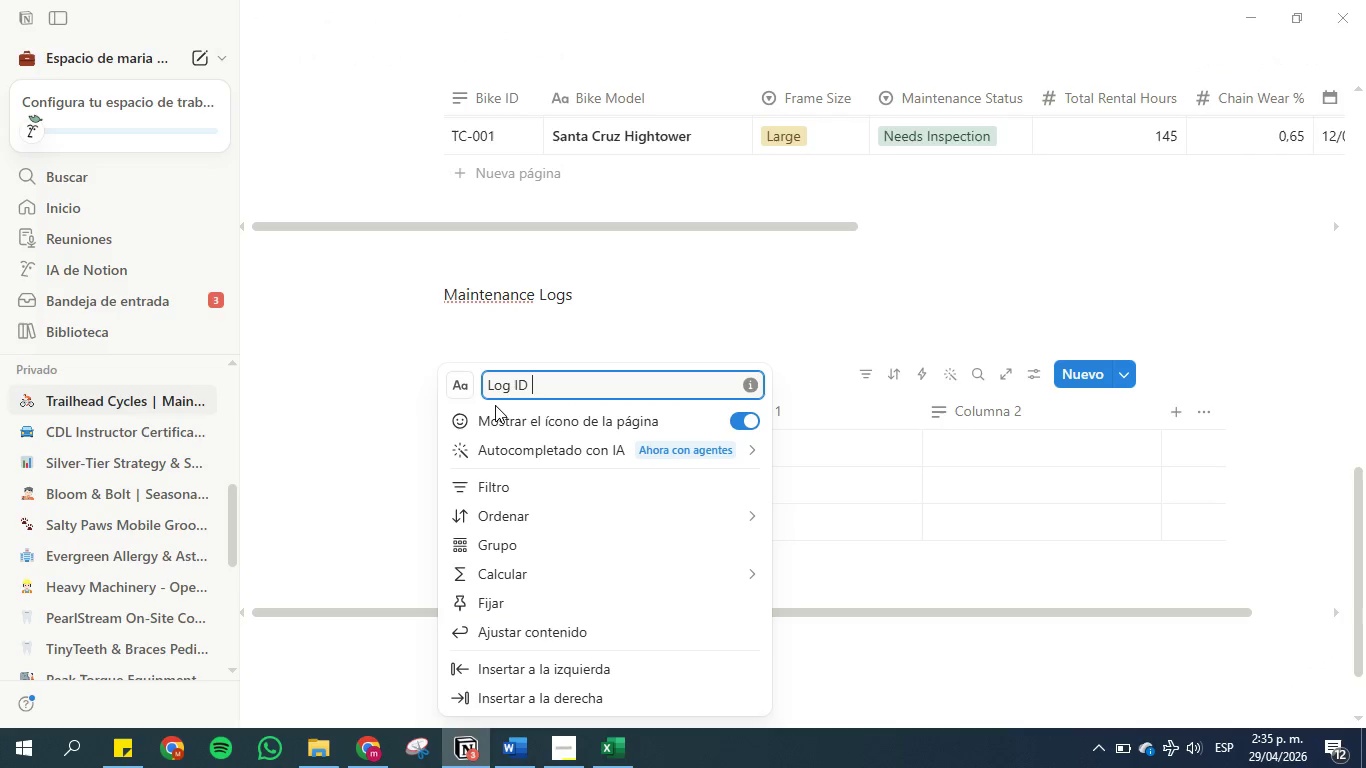 
key(Enter)
 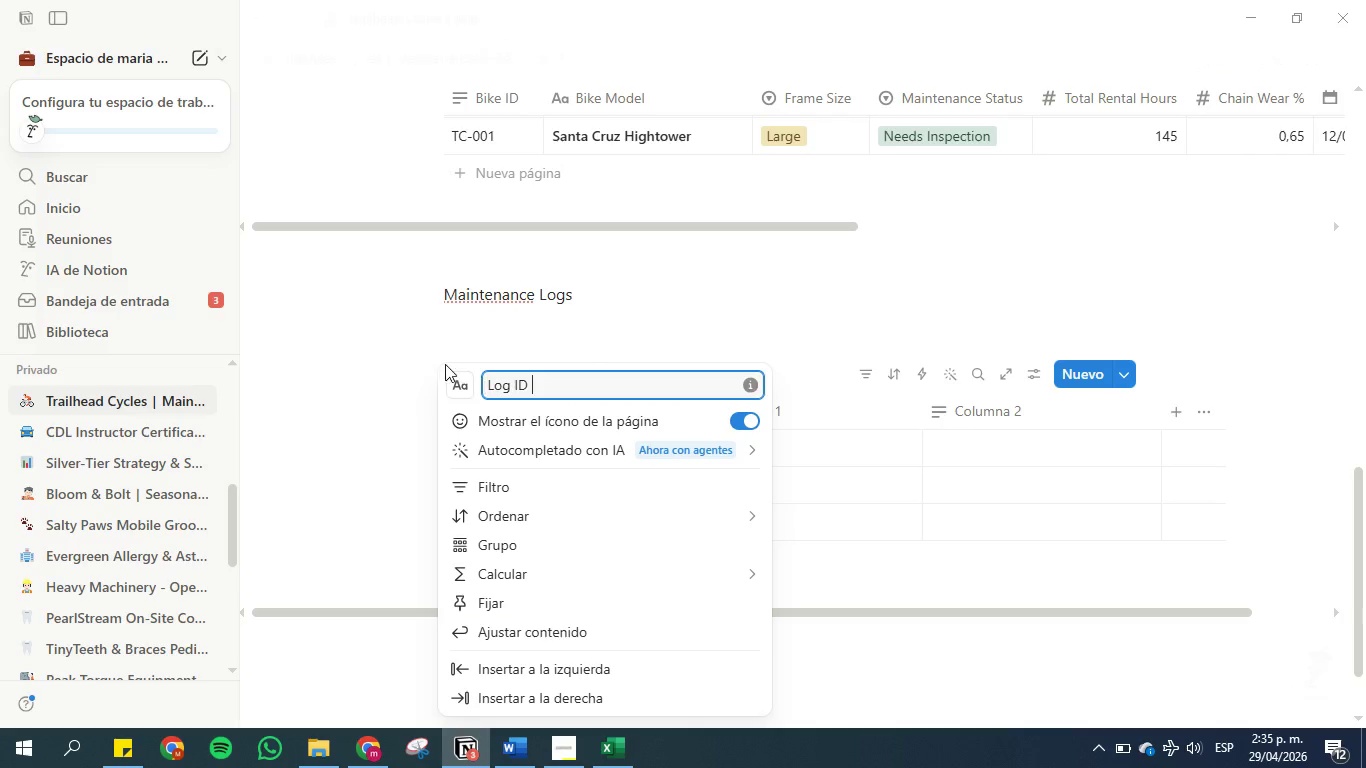 
left_click([433, 345])
 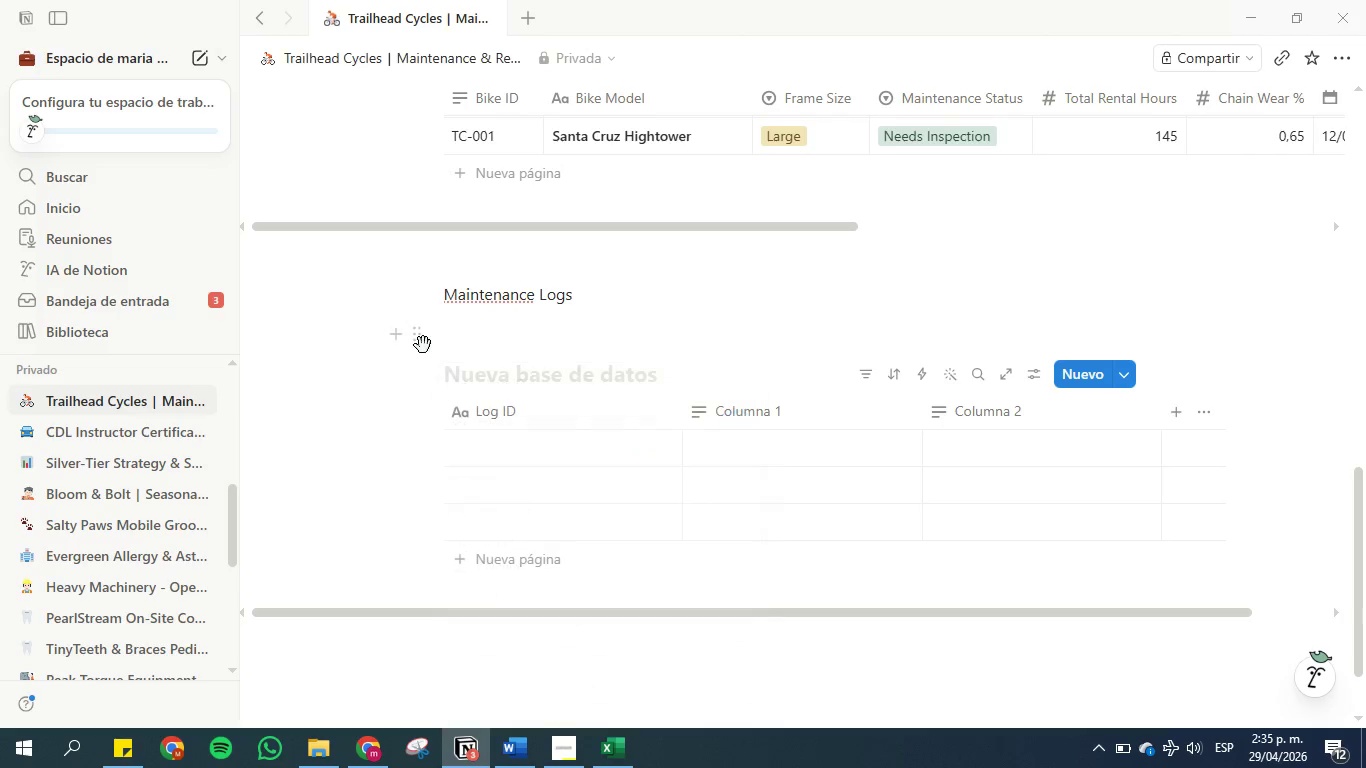 
scroll: coordinate [423, 345], scroll_direction: up, amount: 5.0
 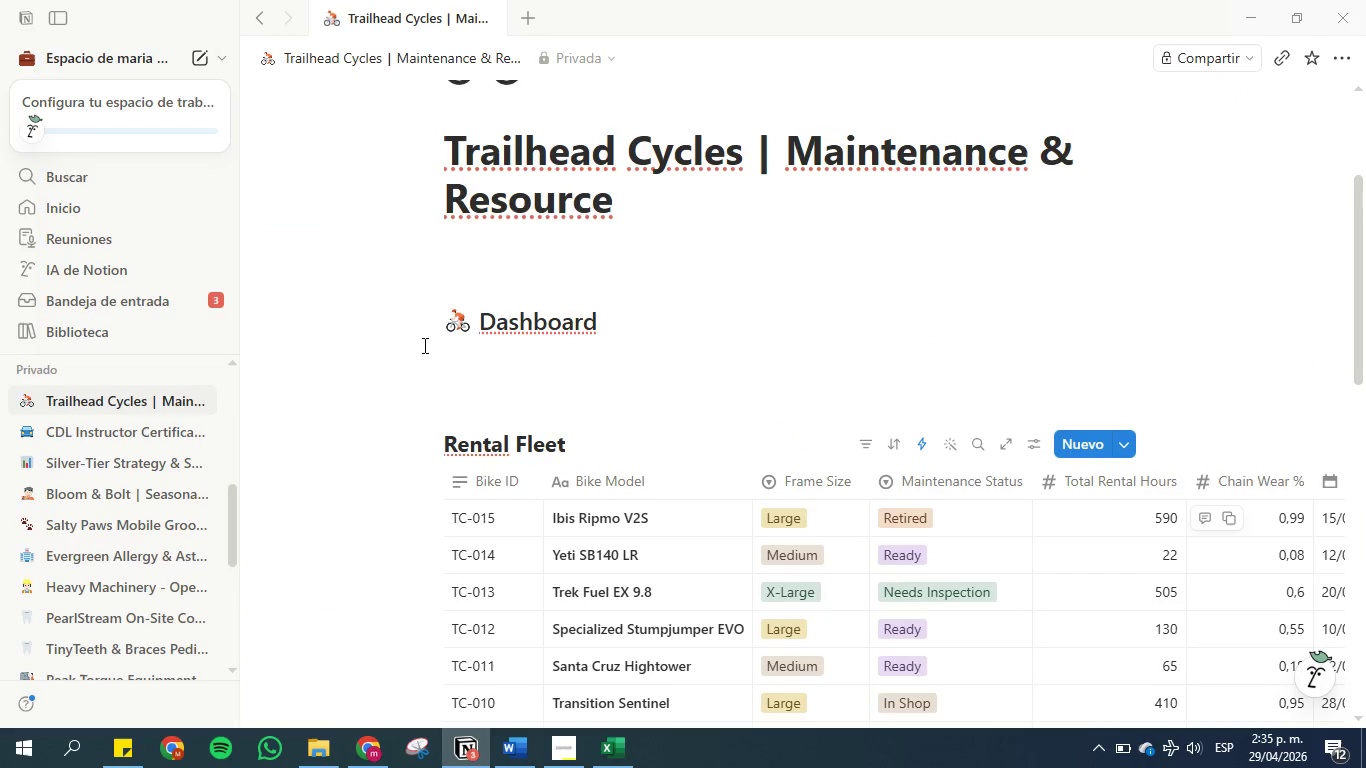 
scroll: coordinate [423, 345], scroll_direction: down, amount: 8.0
 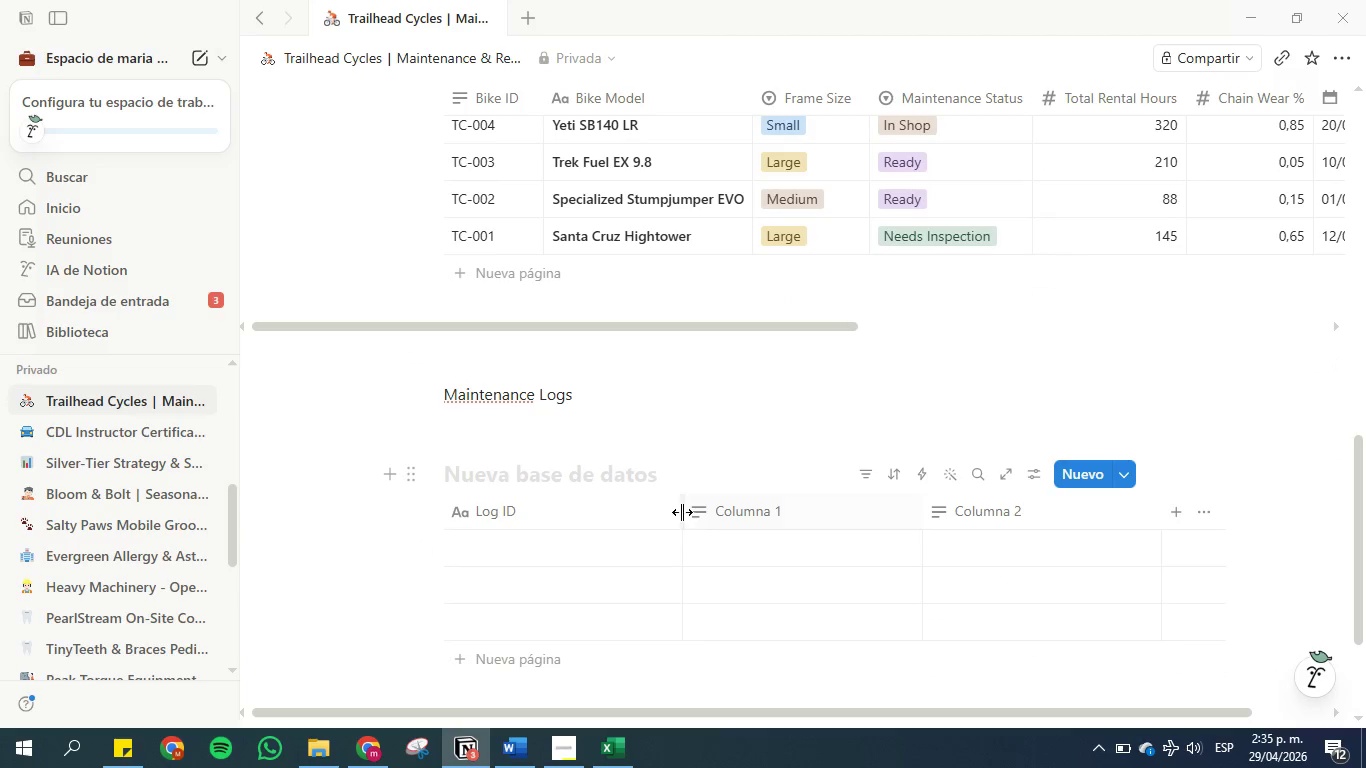 
left_click_drag(start_coordinate=[681, 512], to_coordinate=[534, 512])
 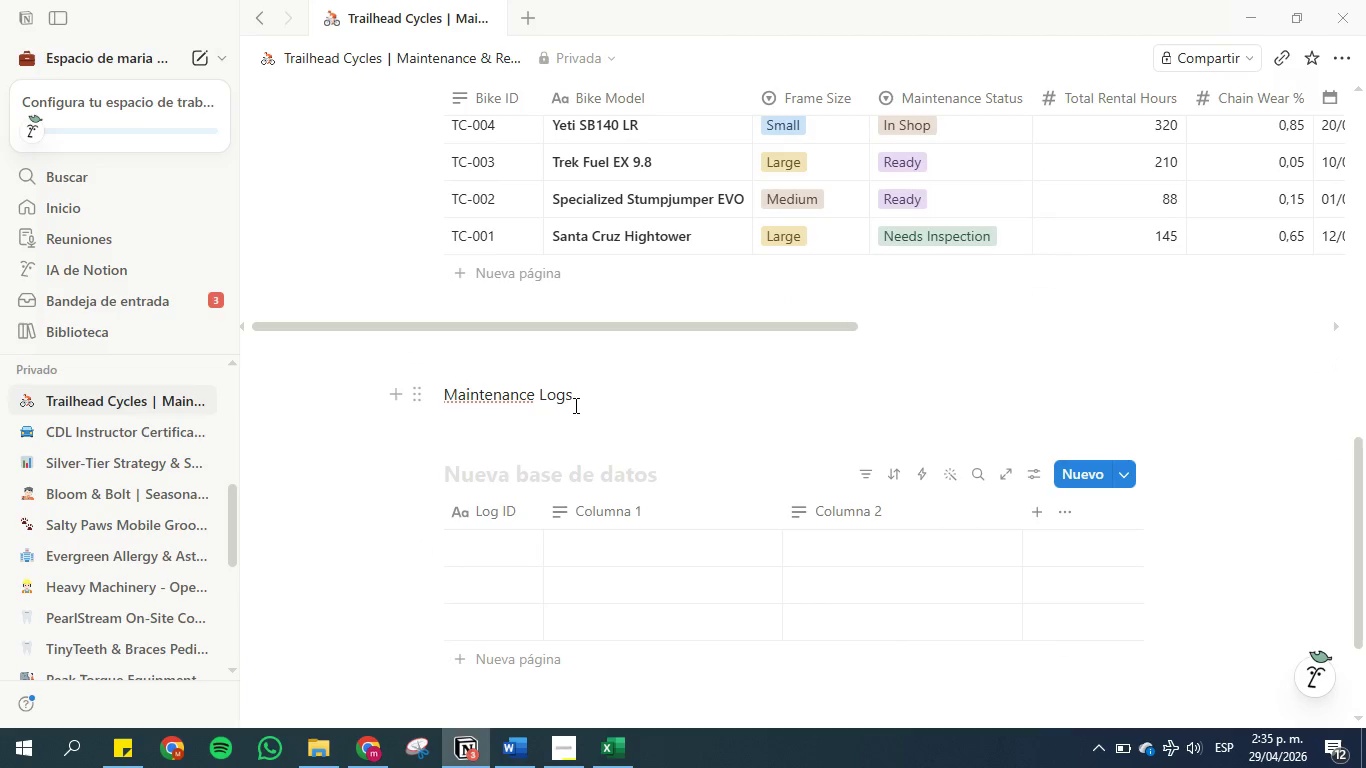 
left_click_drag(start_coordinate=[575, 406], to_coordinate=[443, 412])
 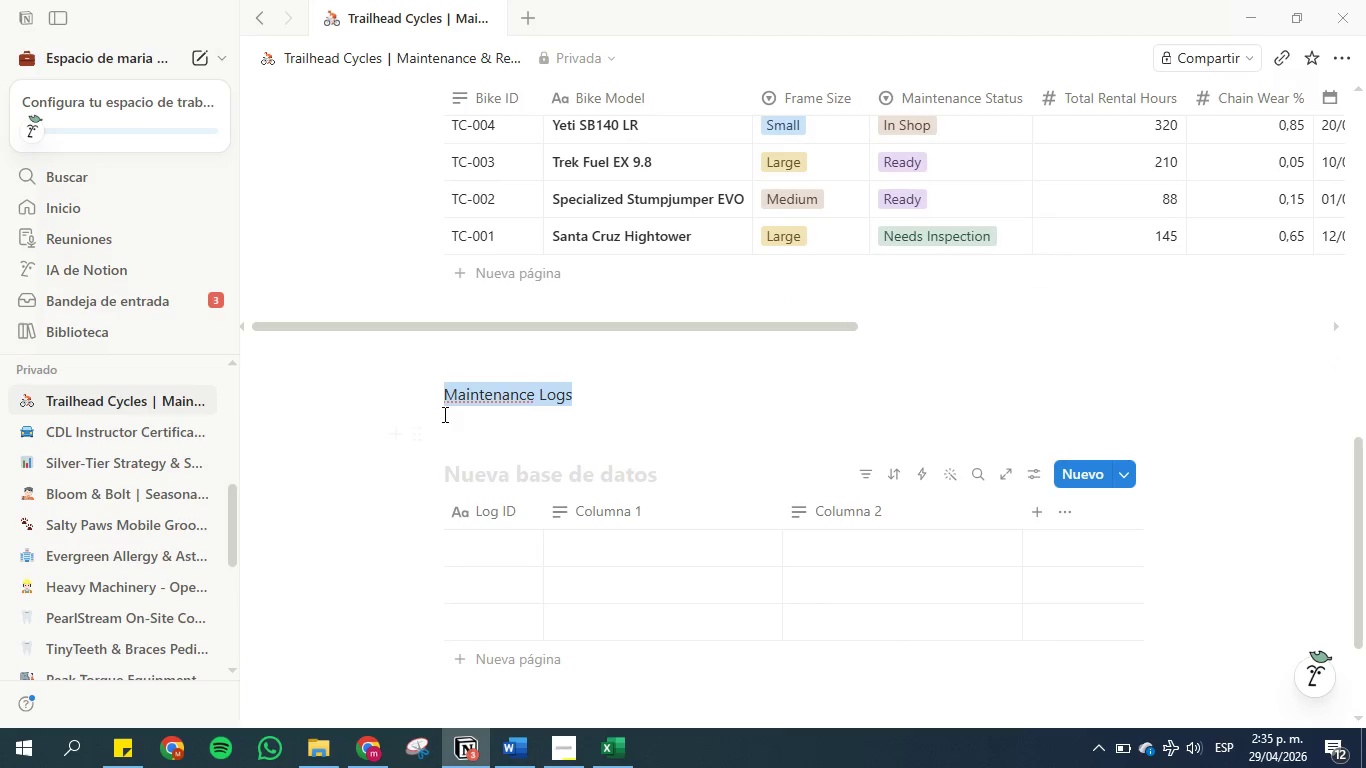 
key(Control+C)
 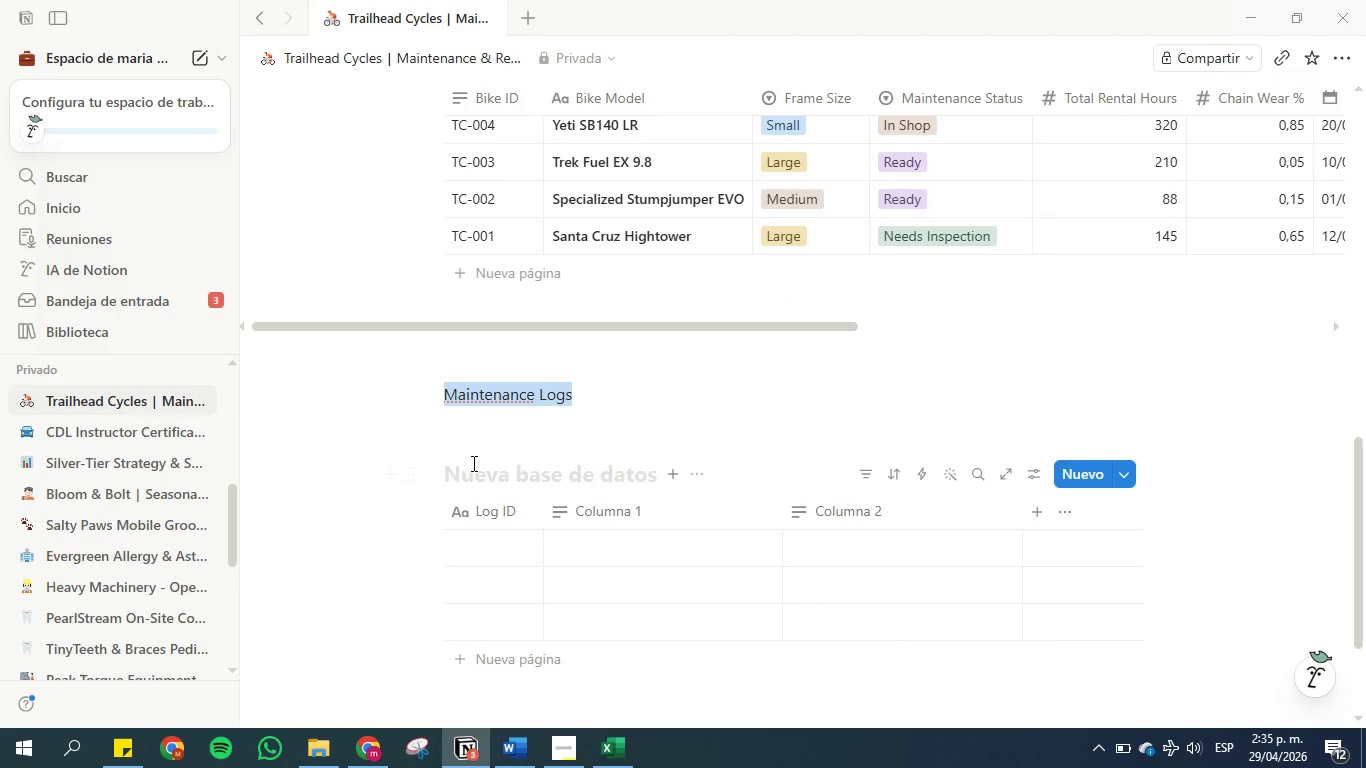 
left_click([475, 478])
 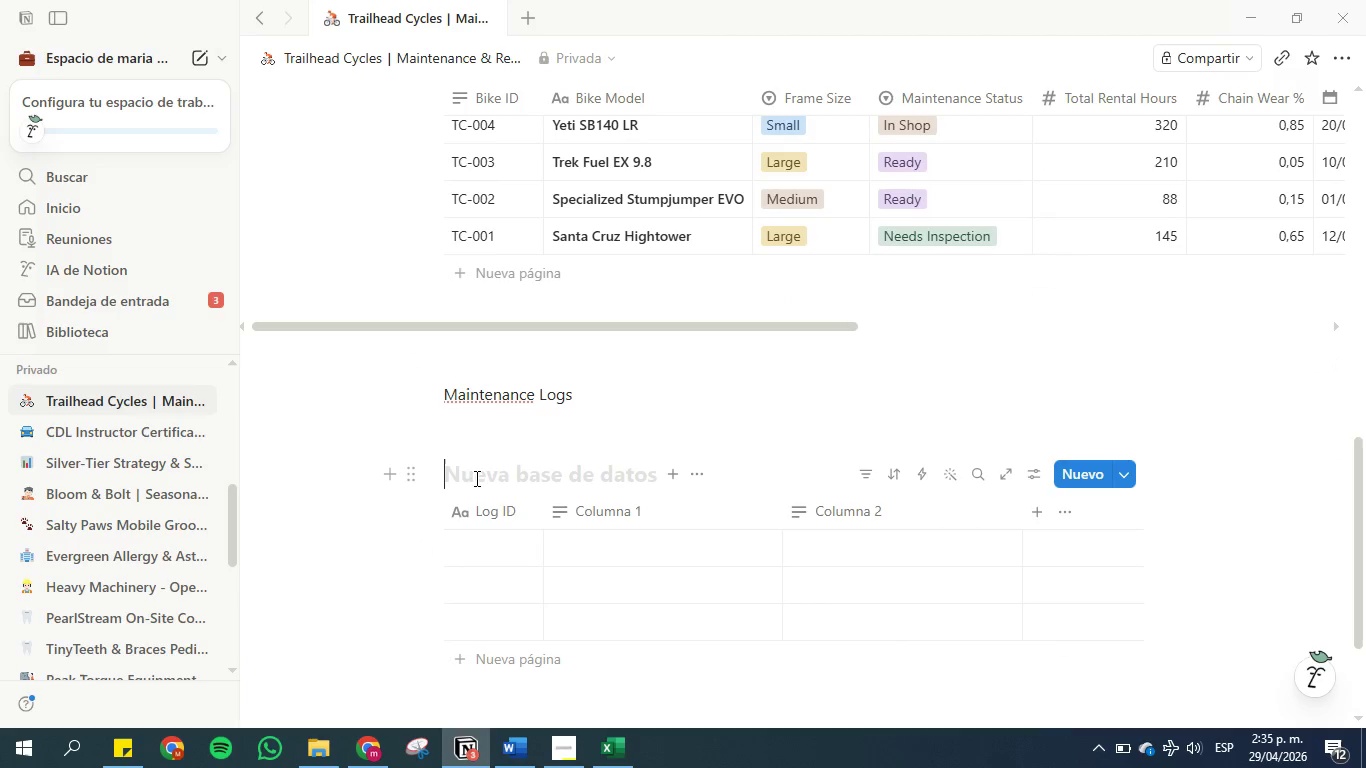 
key(Control+V)
 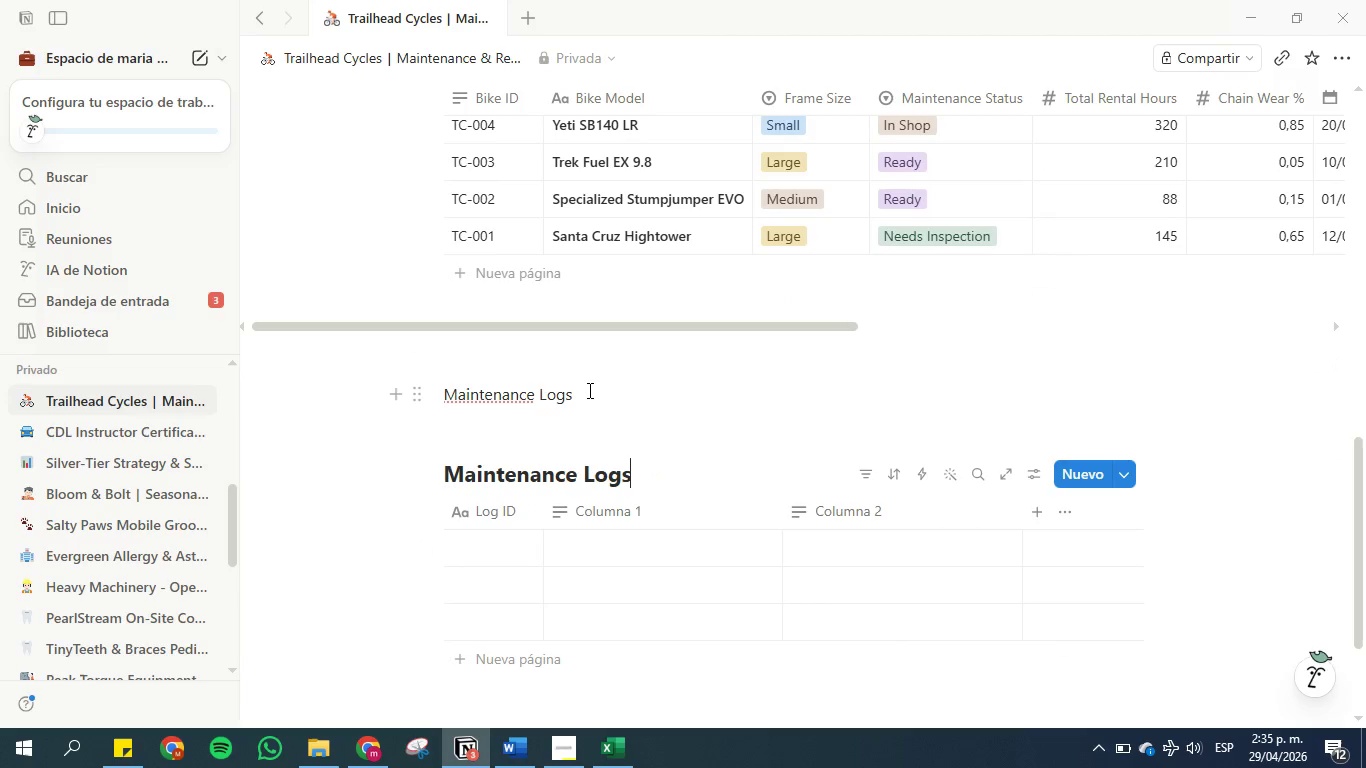 
left_click_drag(start_coordinate=[588, 390], to_coordinate=[398, 396])
 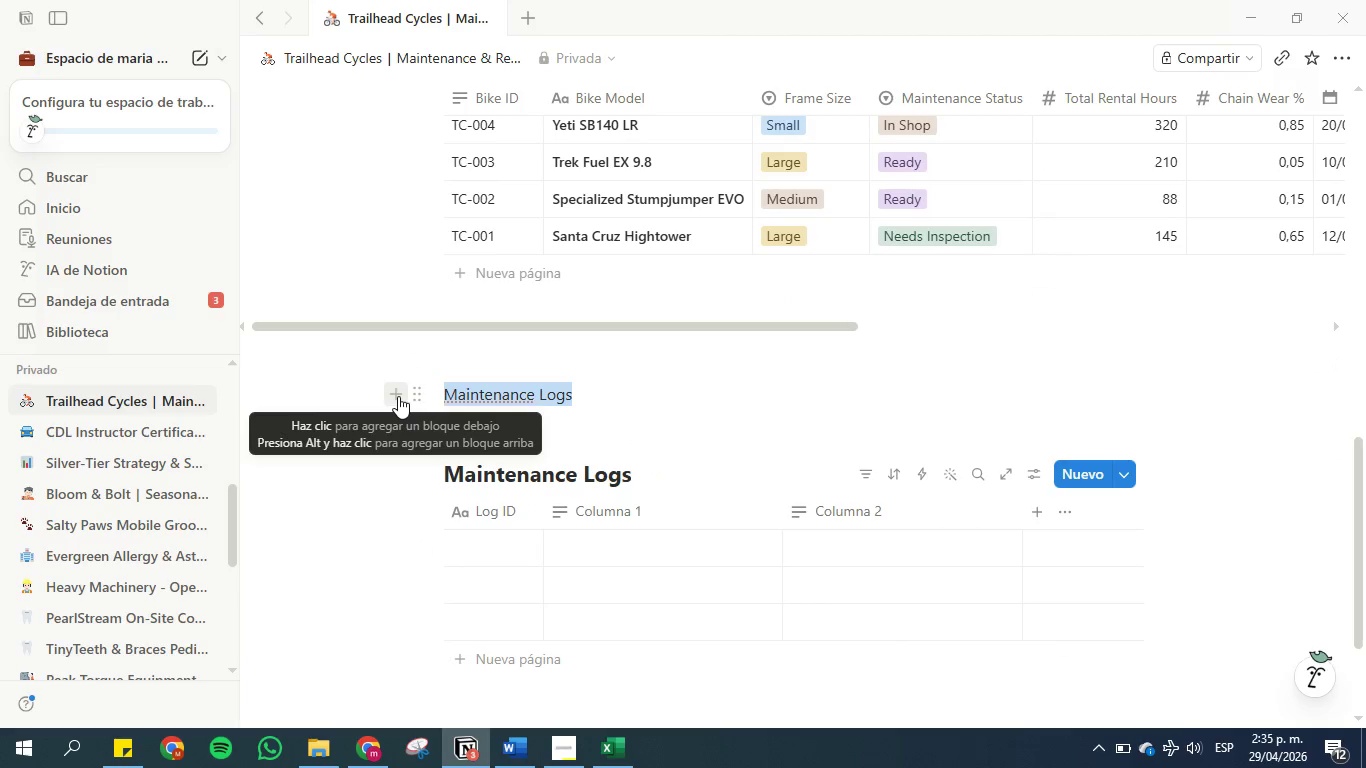 
key(Backspace)
 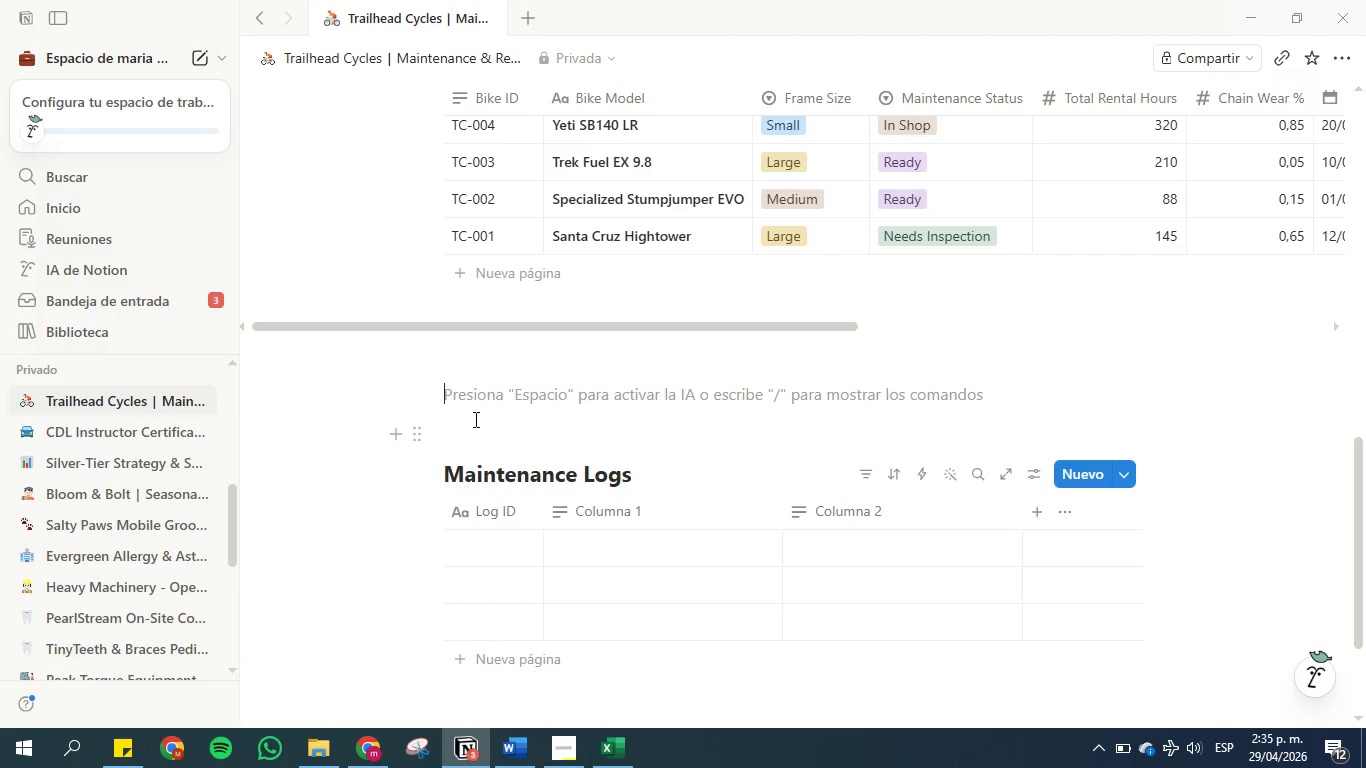 
wait(8.27)
 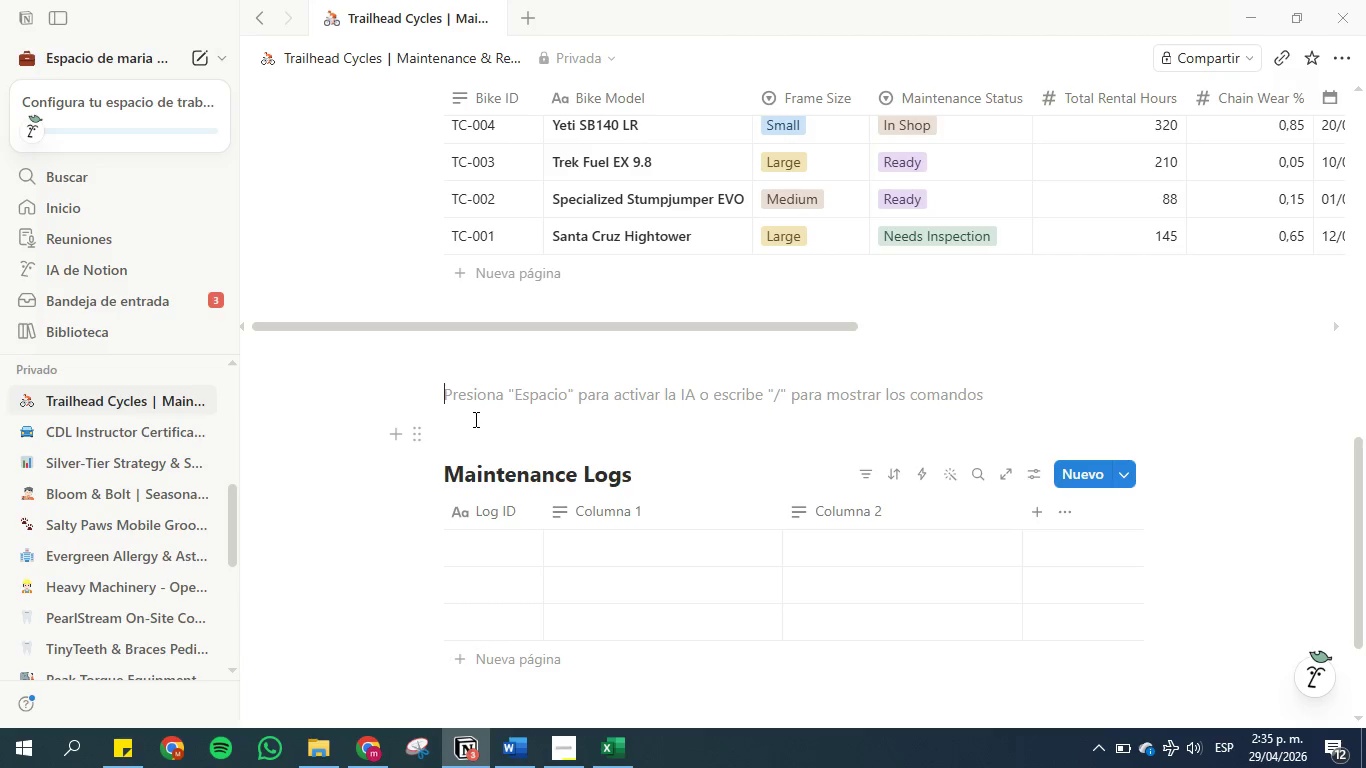 
left_click([610, 518])
 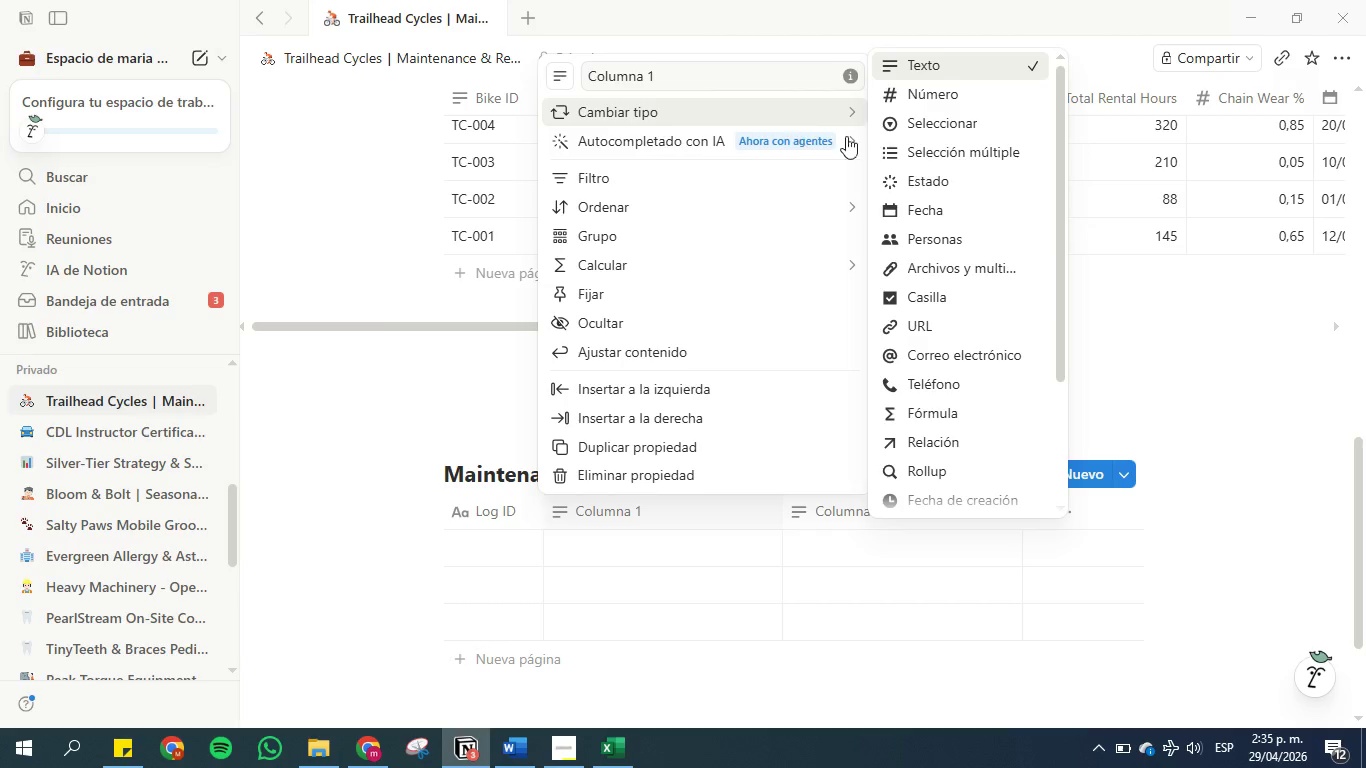 
left_click([944, 431])
 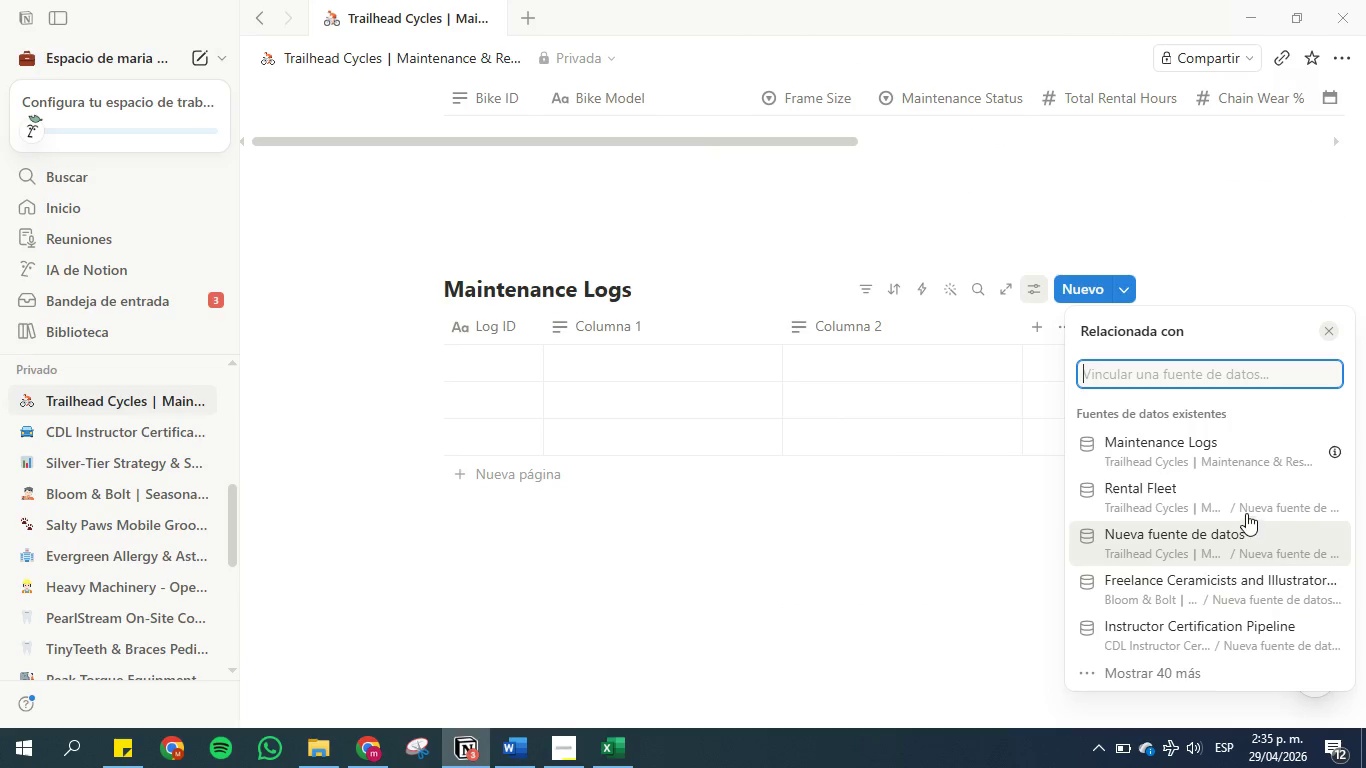 
wait(6.77)
 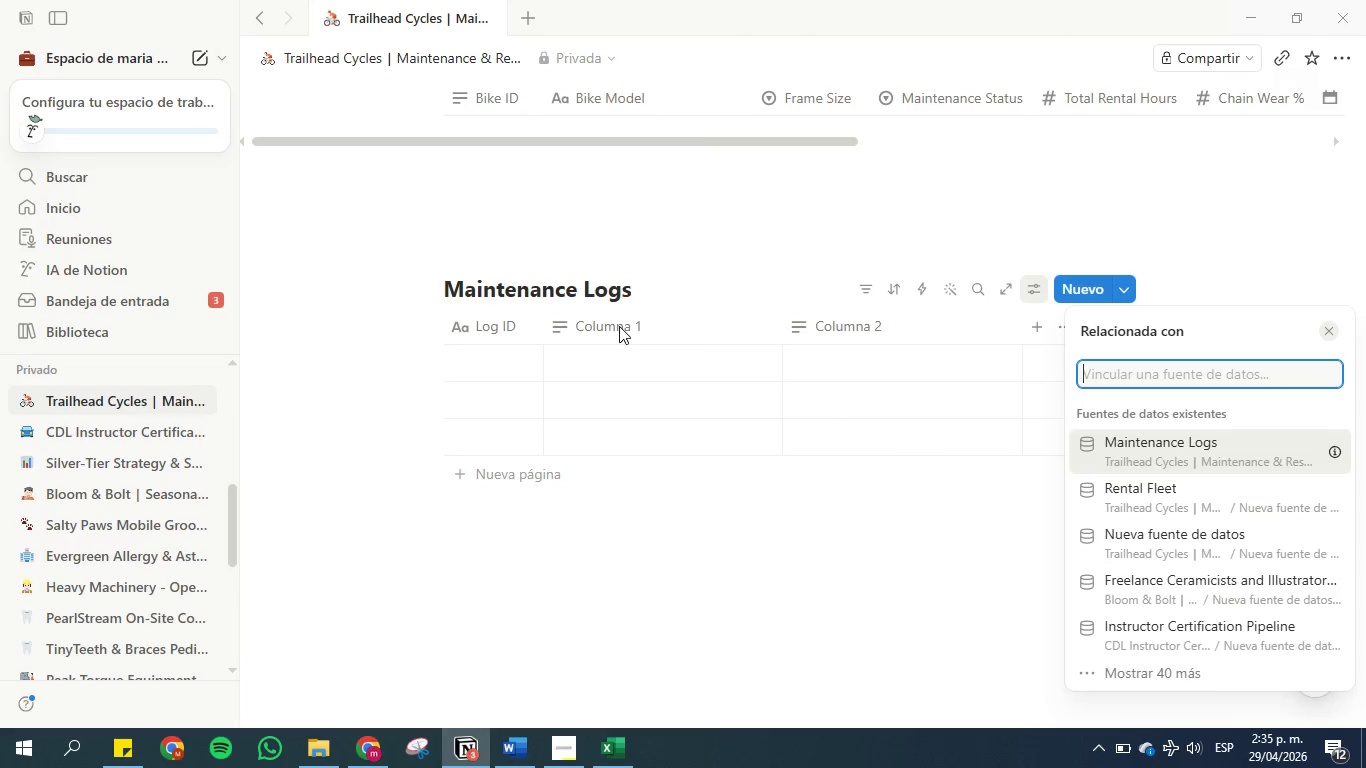 
left_click([1244, 505])
 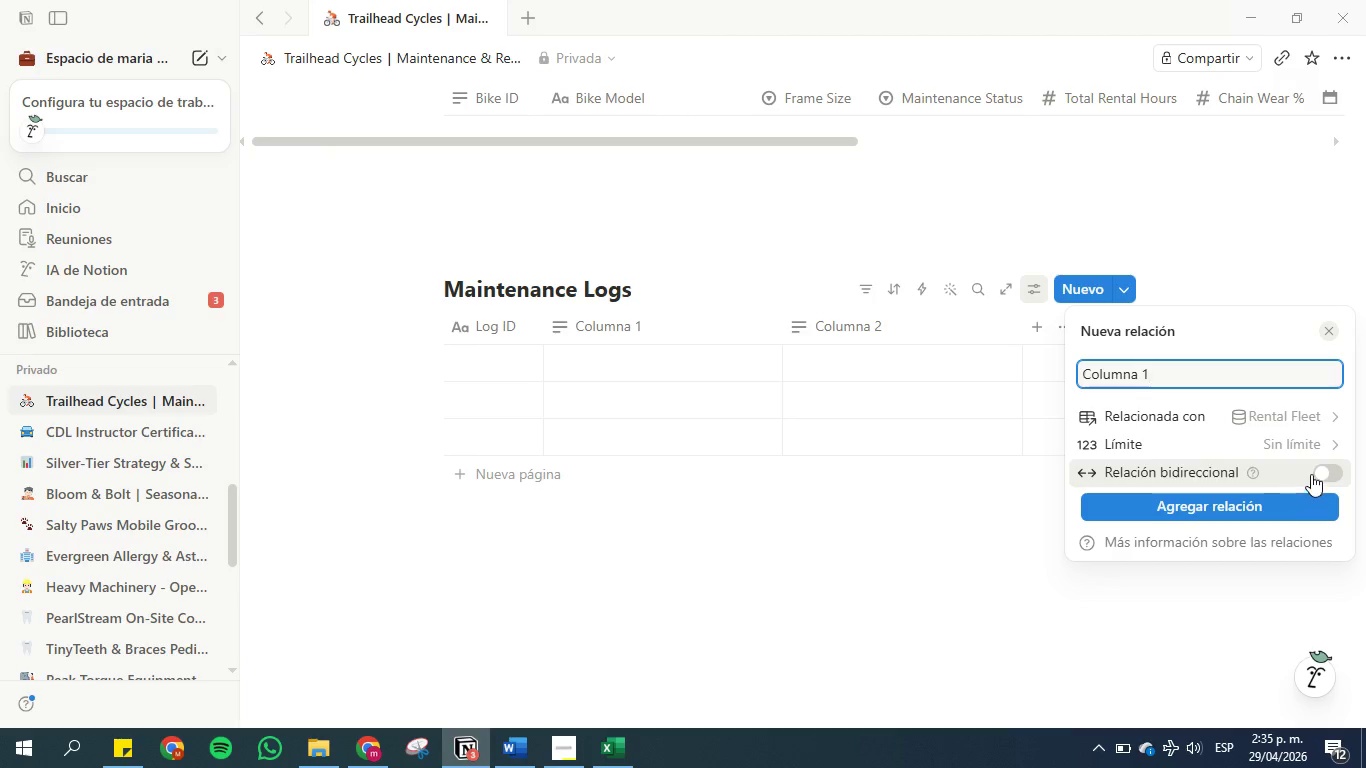 
left_click([1328, 472])
 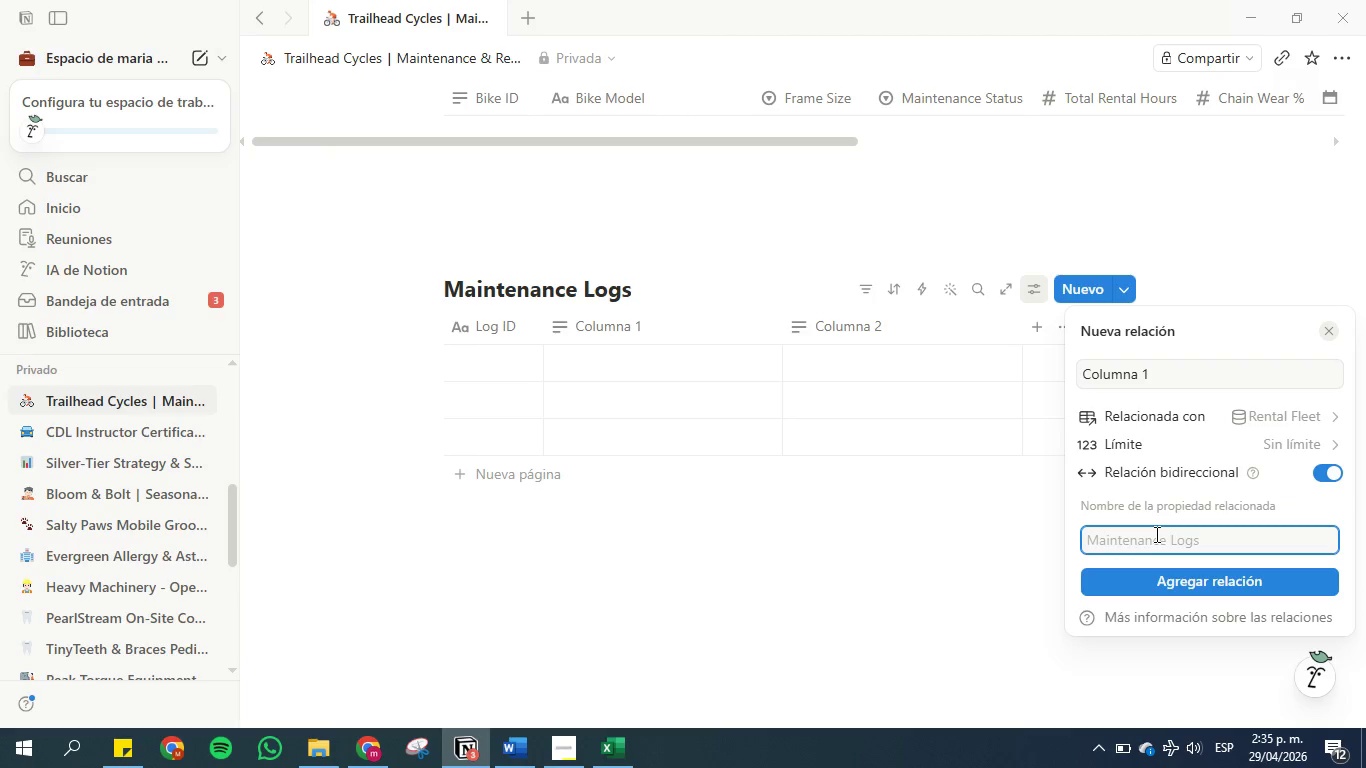 
wait(5.41)
 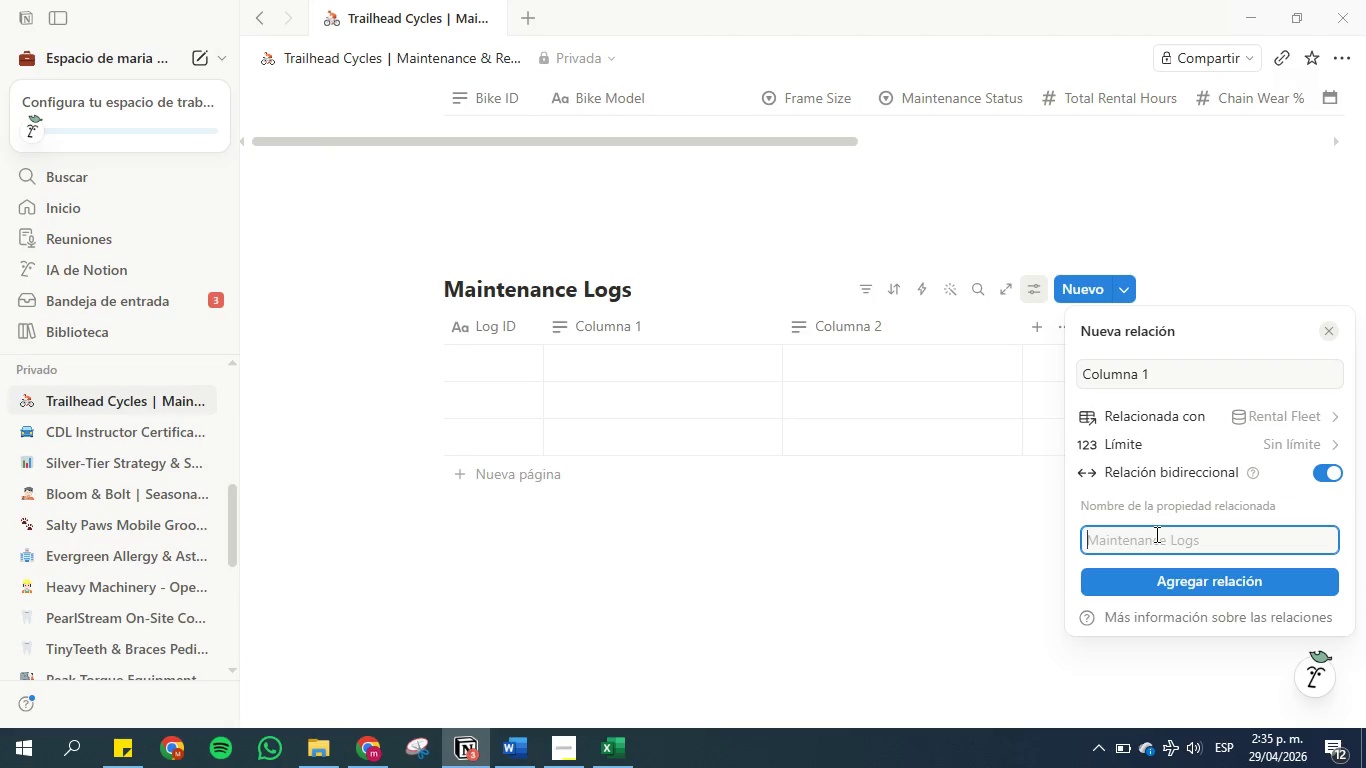 
double_click([1155, 376])
 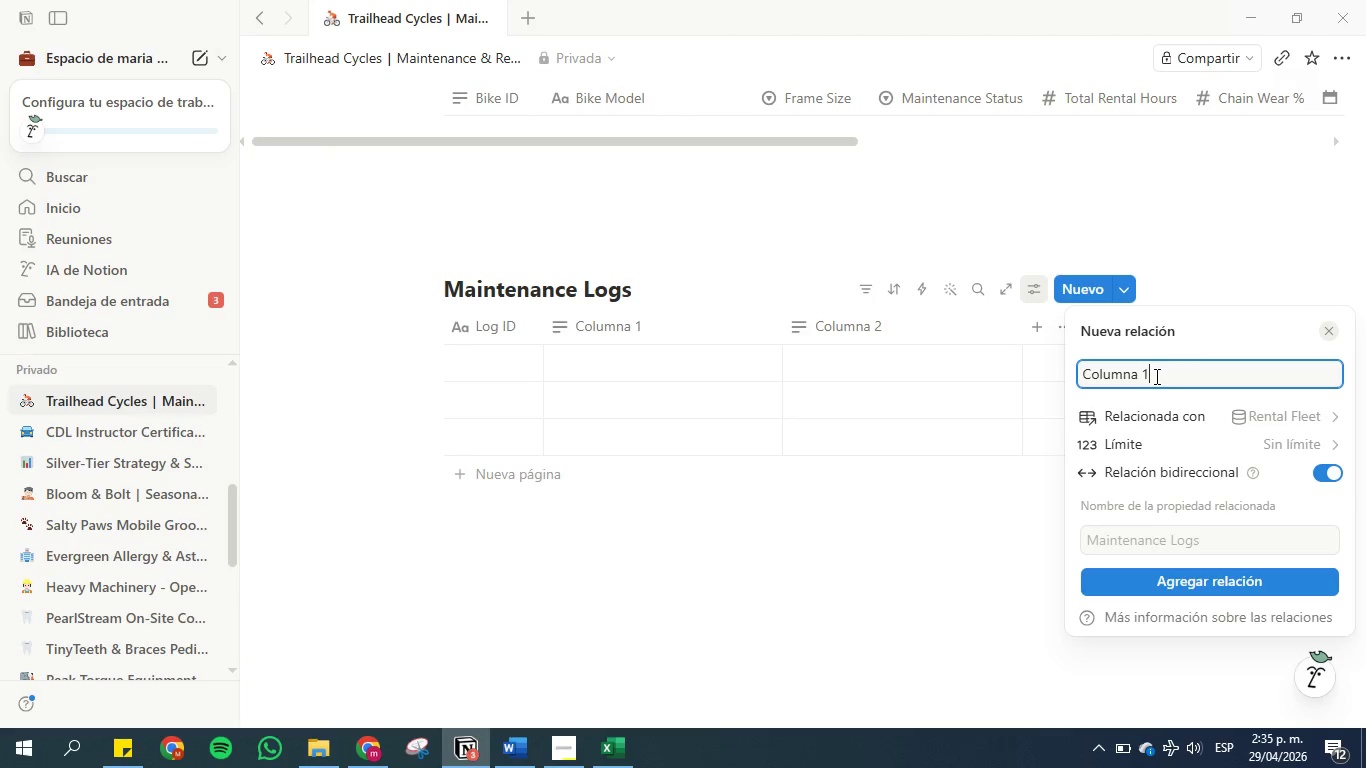 
triple_click([1155, 376])
 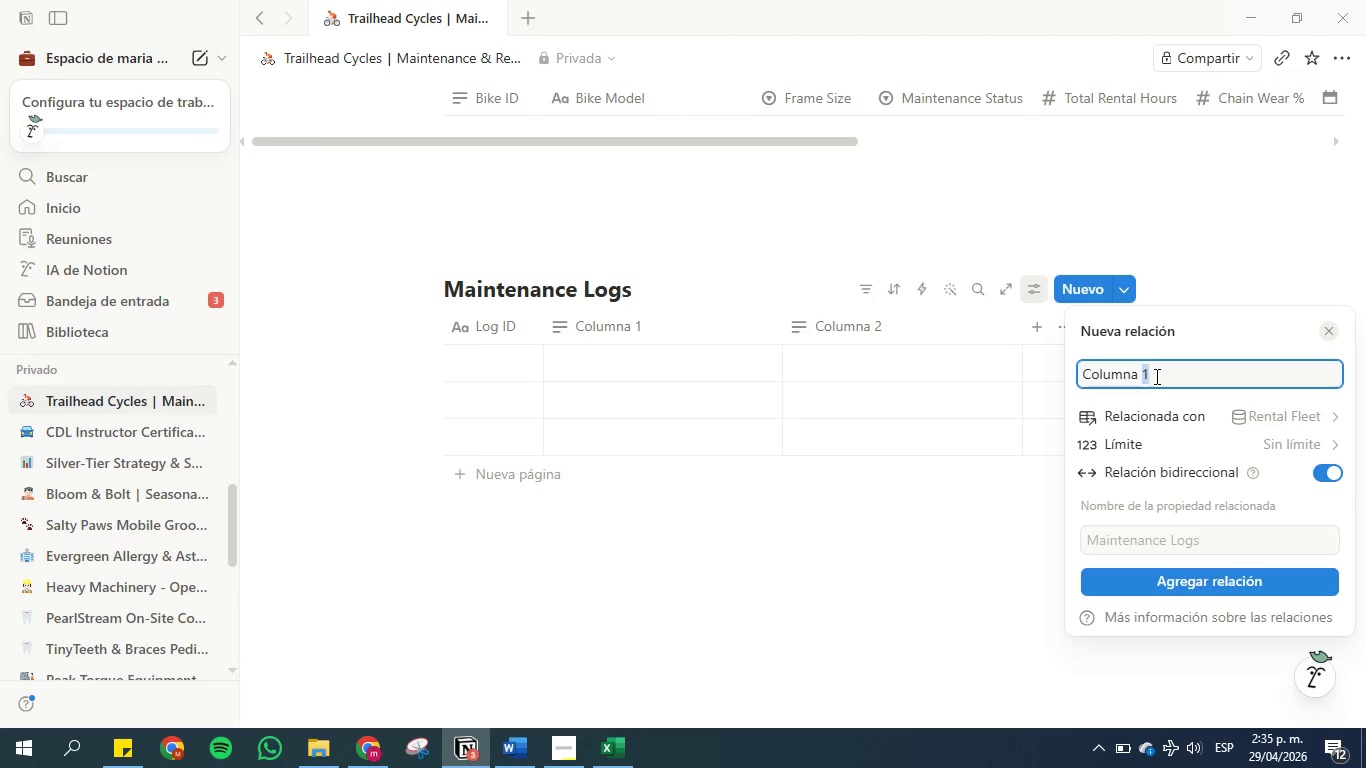 
triple_click([1155, 377])
 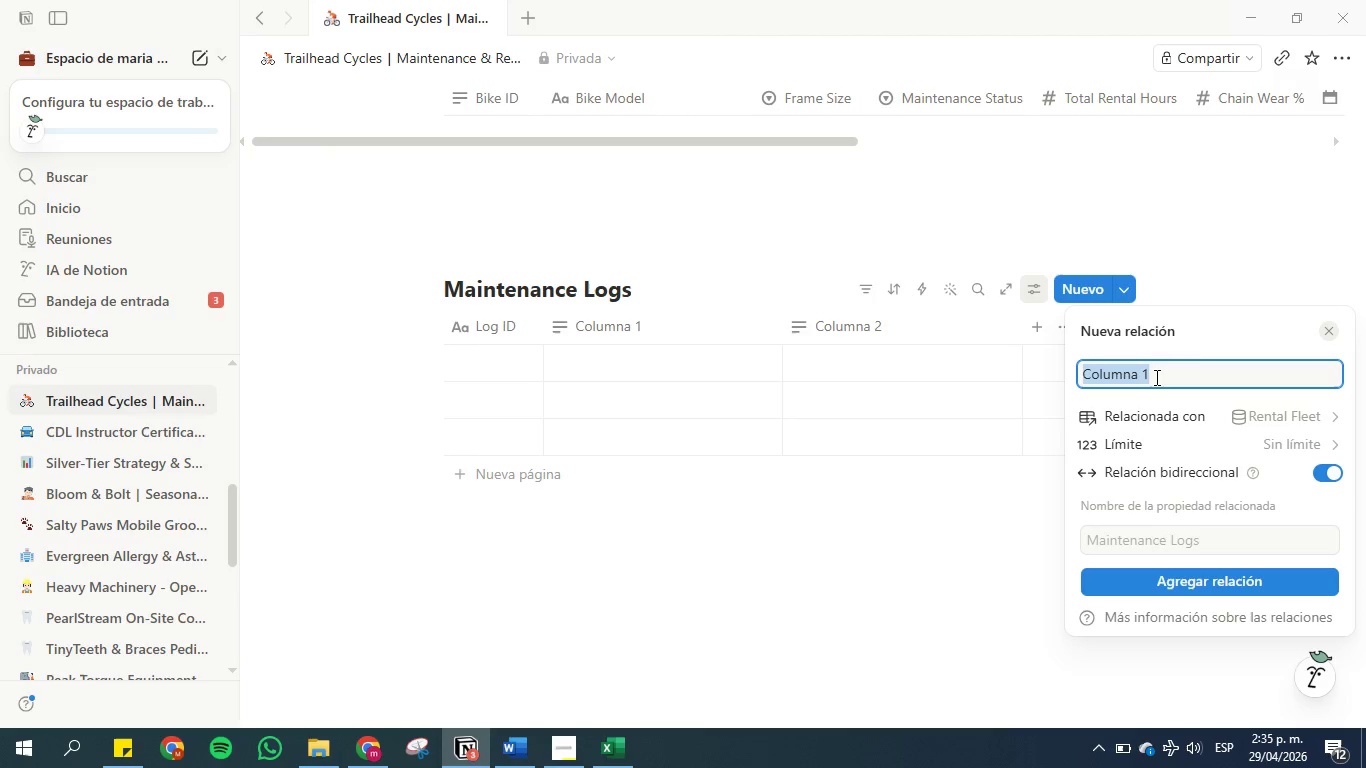 
type(Bike Relation)
 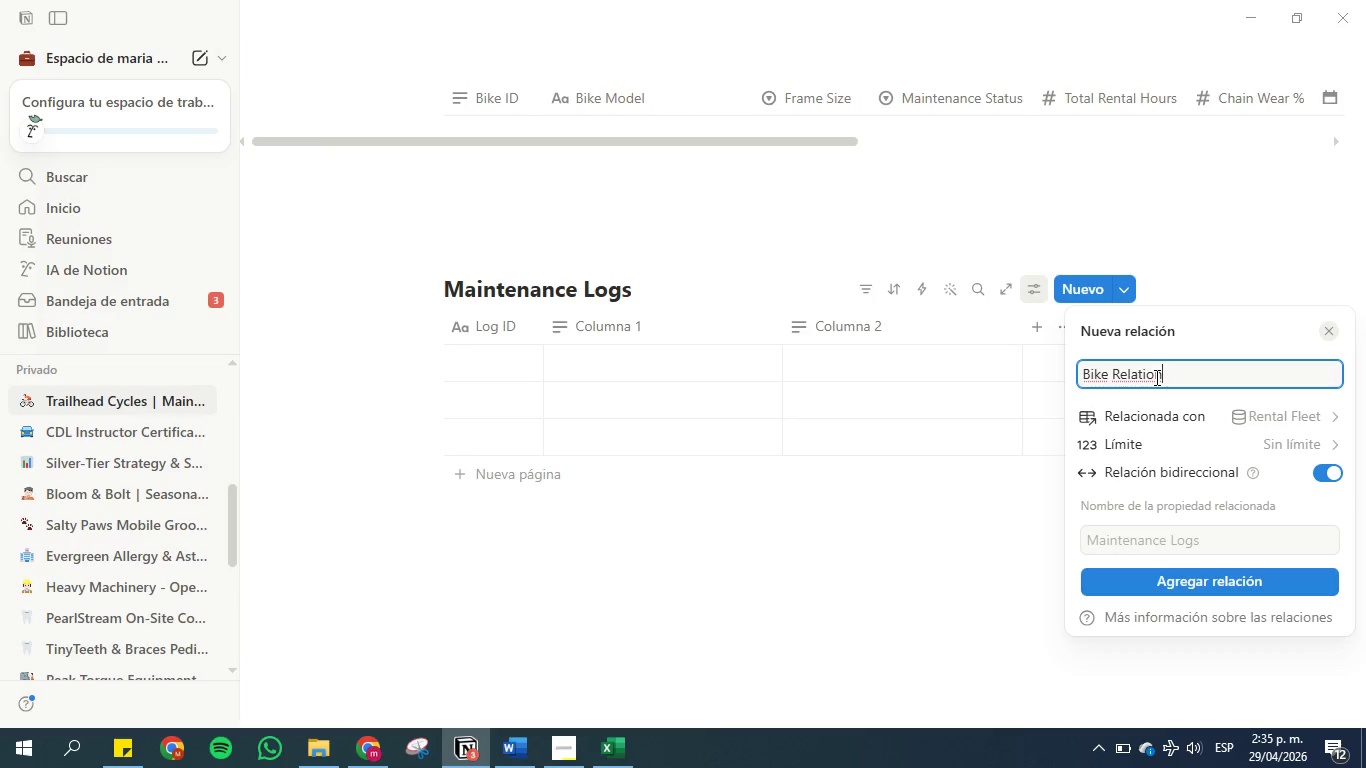 
wait(8.25)
 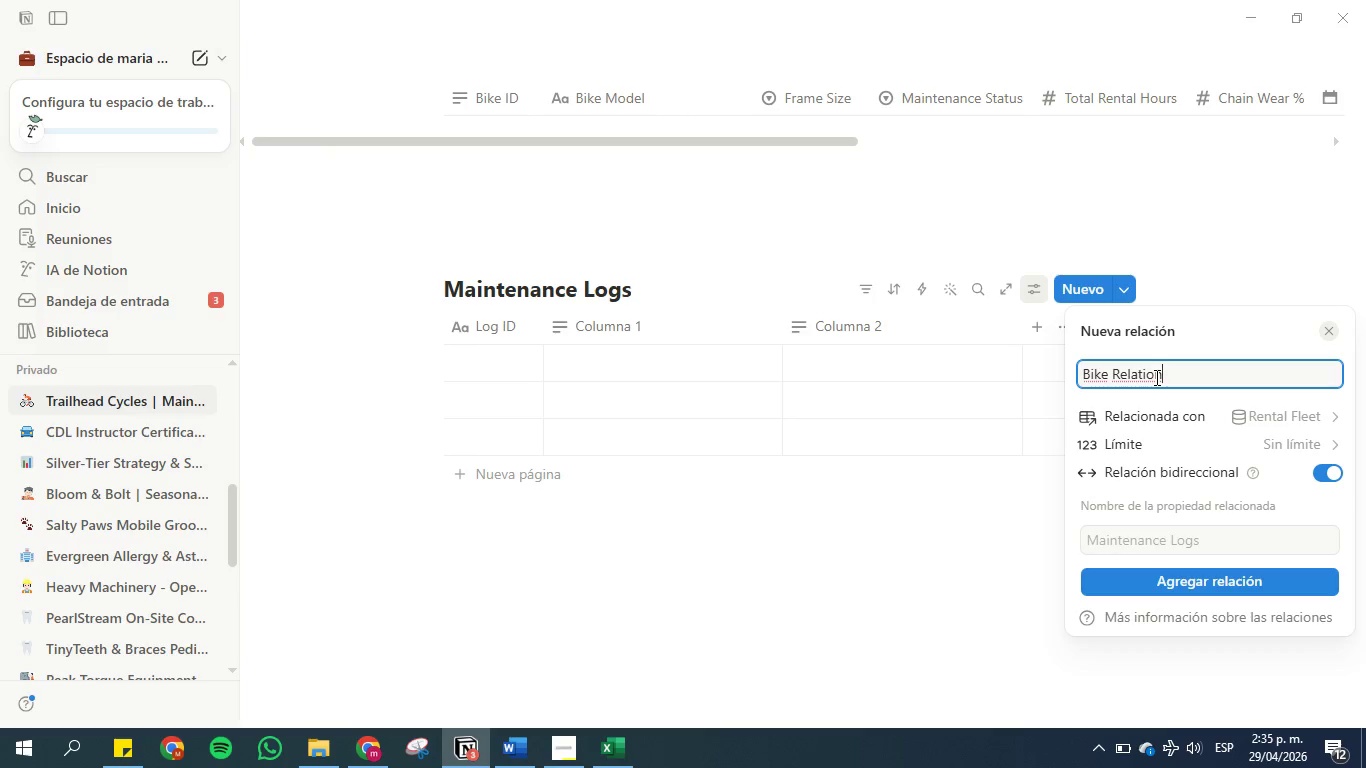 
left_click([1115, 376])
 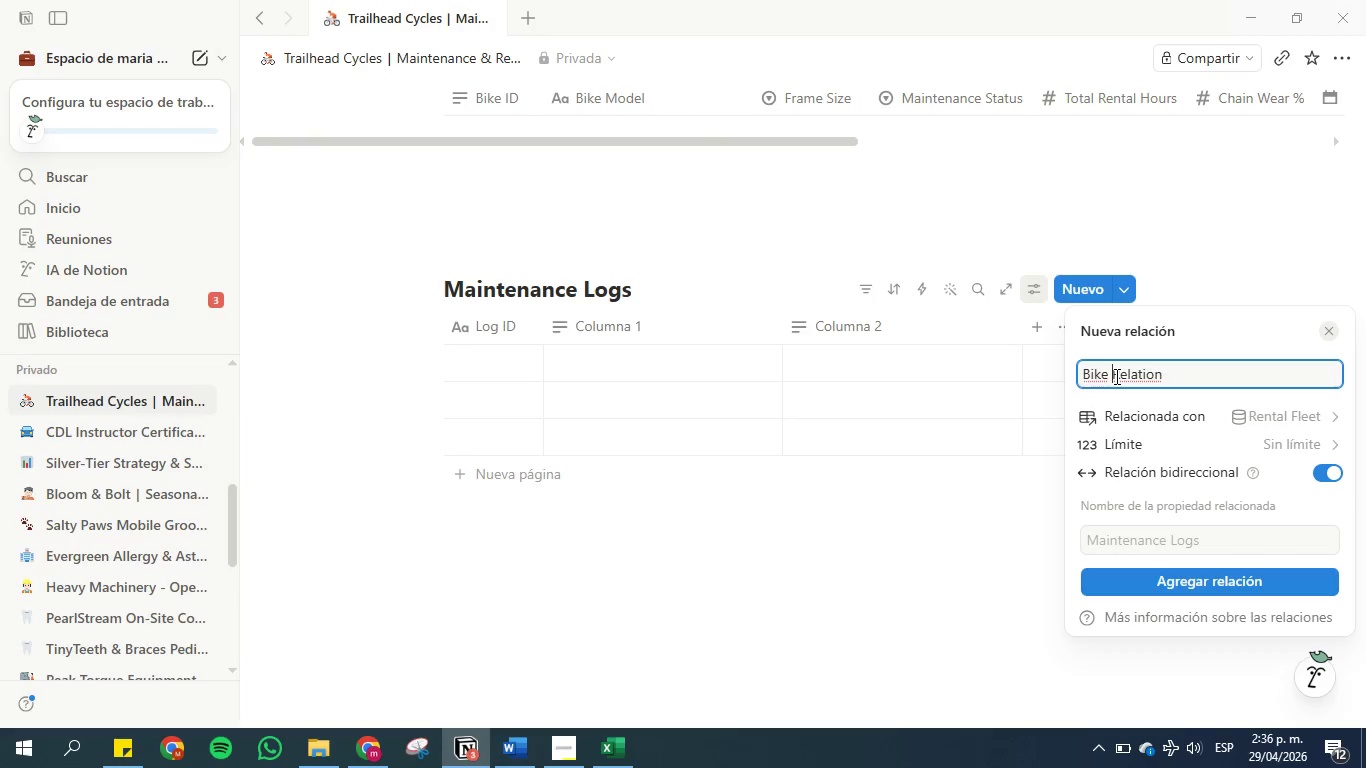 
key(Shift+8)
 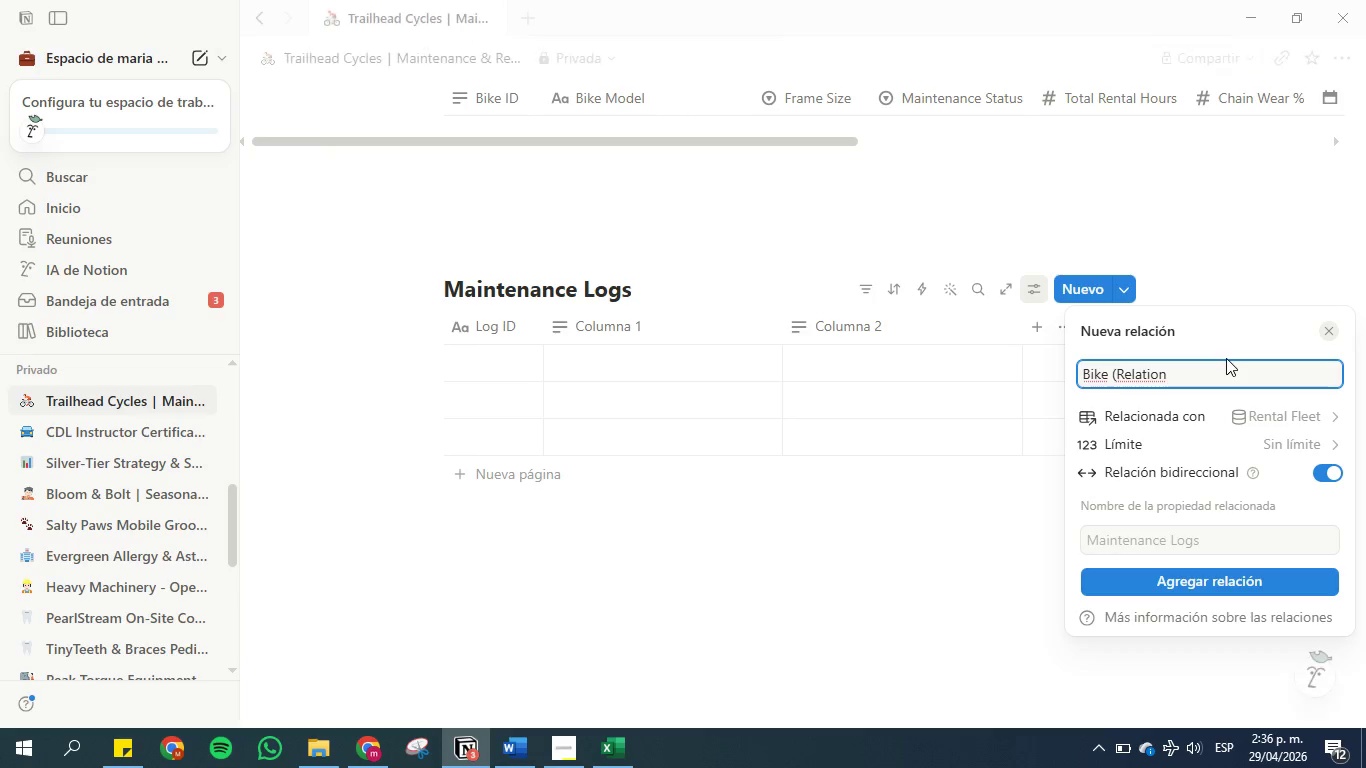 
left_click([1202, 378])
 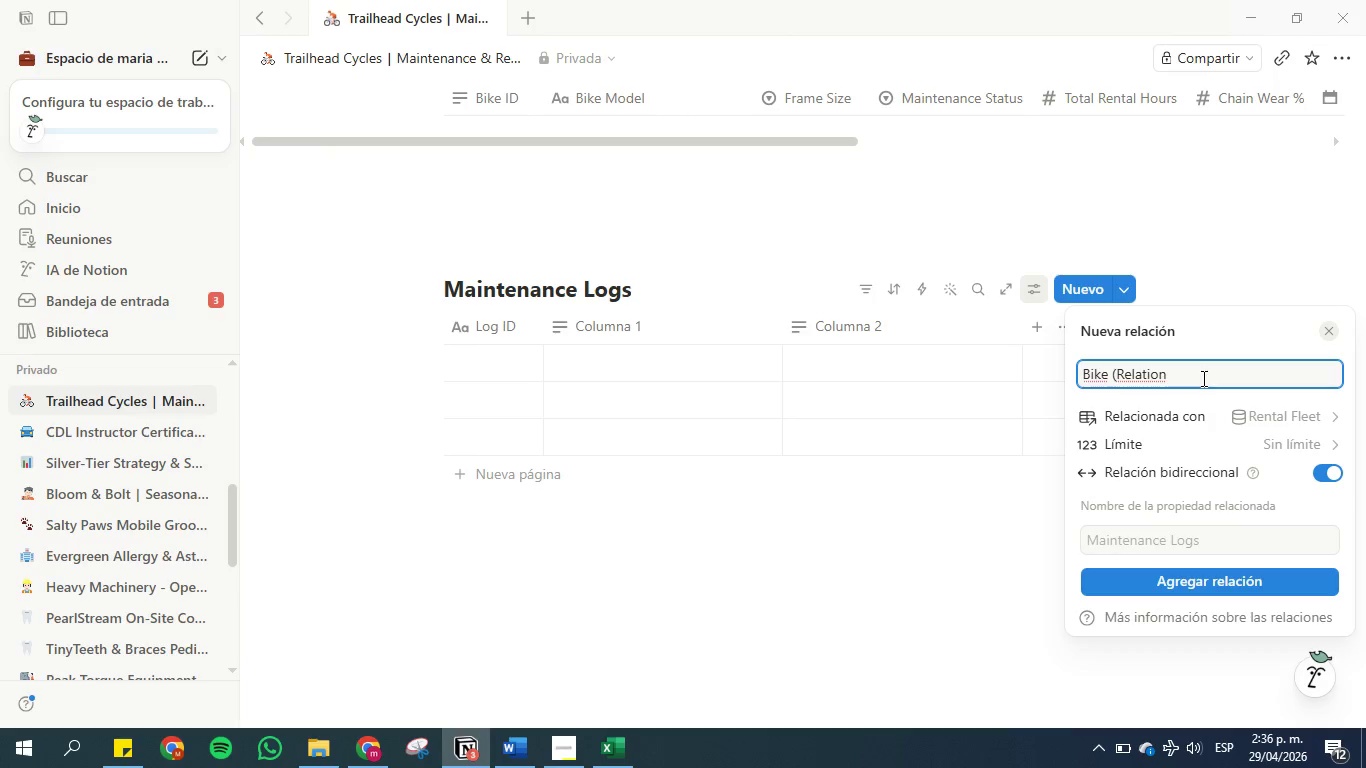 
key(Shift+9)
 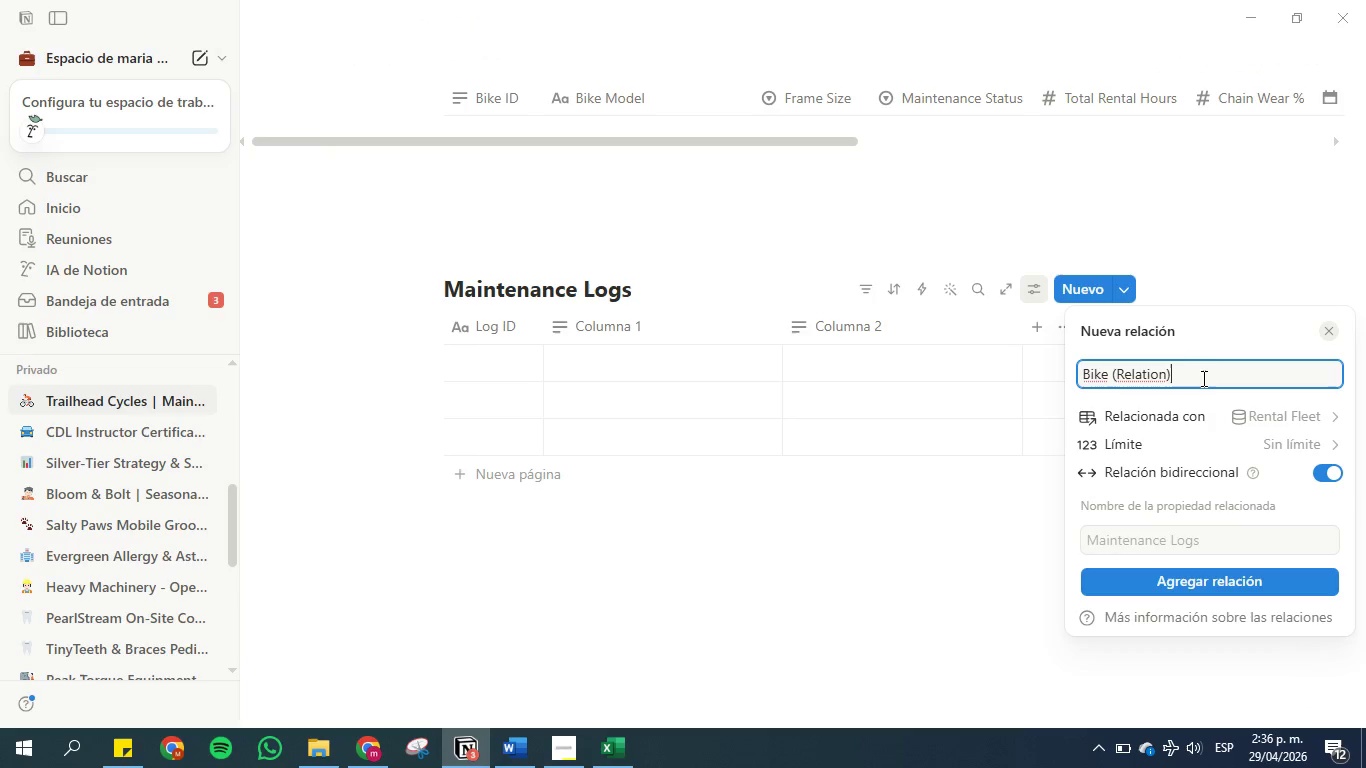 
wait(7.42)
 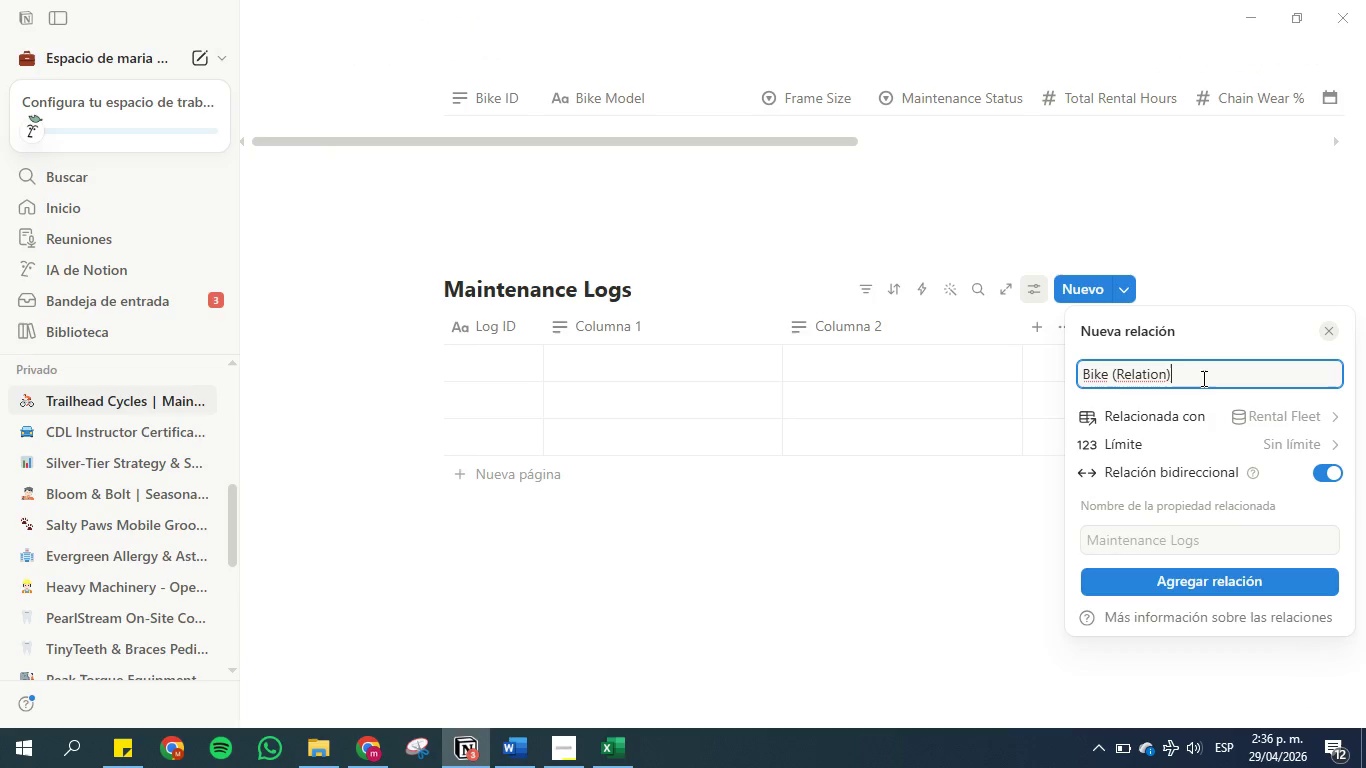 
left_click([1200, 546])
 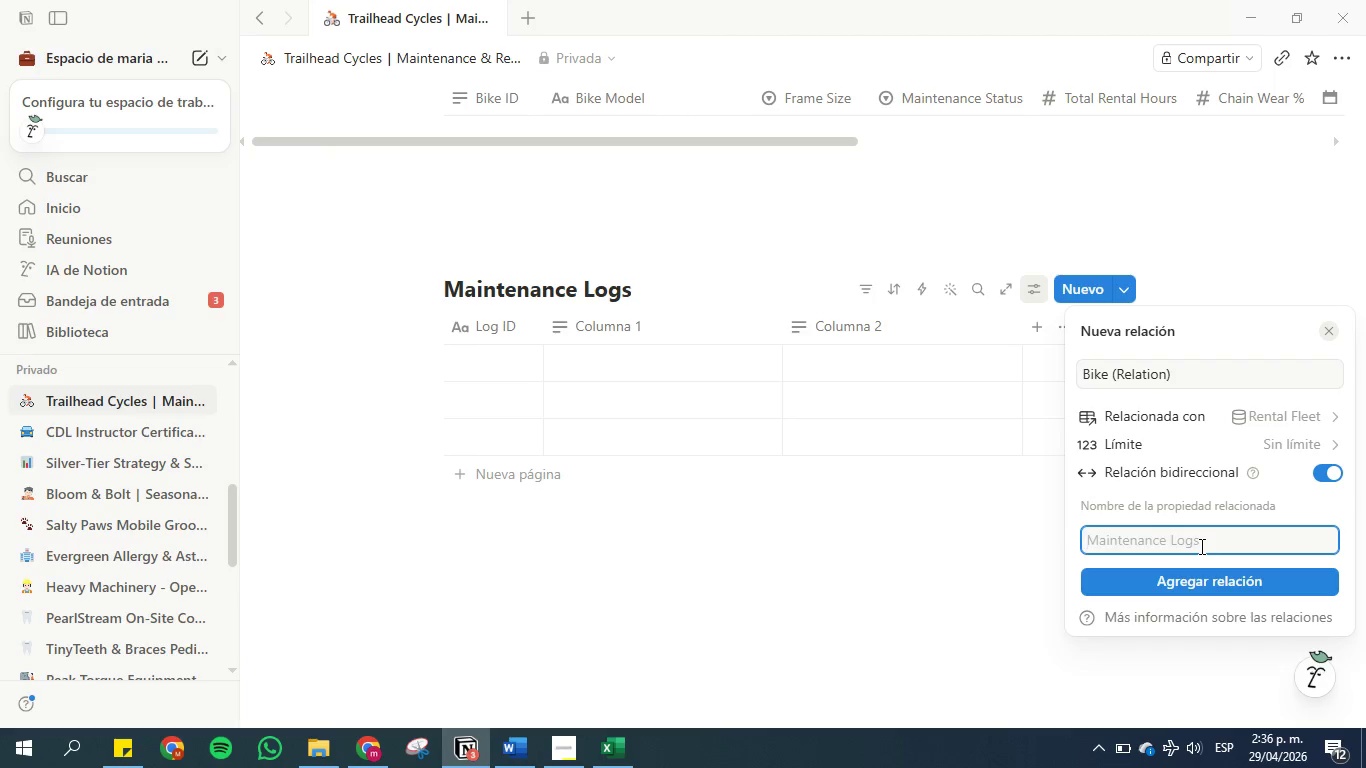 
wait(8.67)
 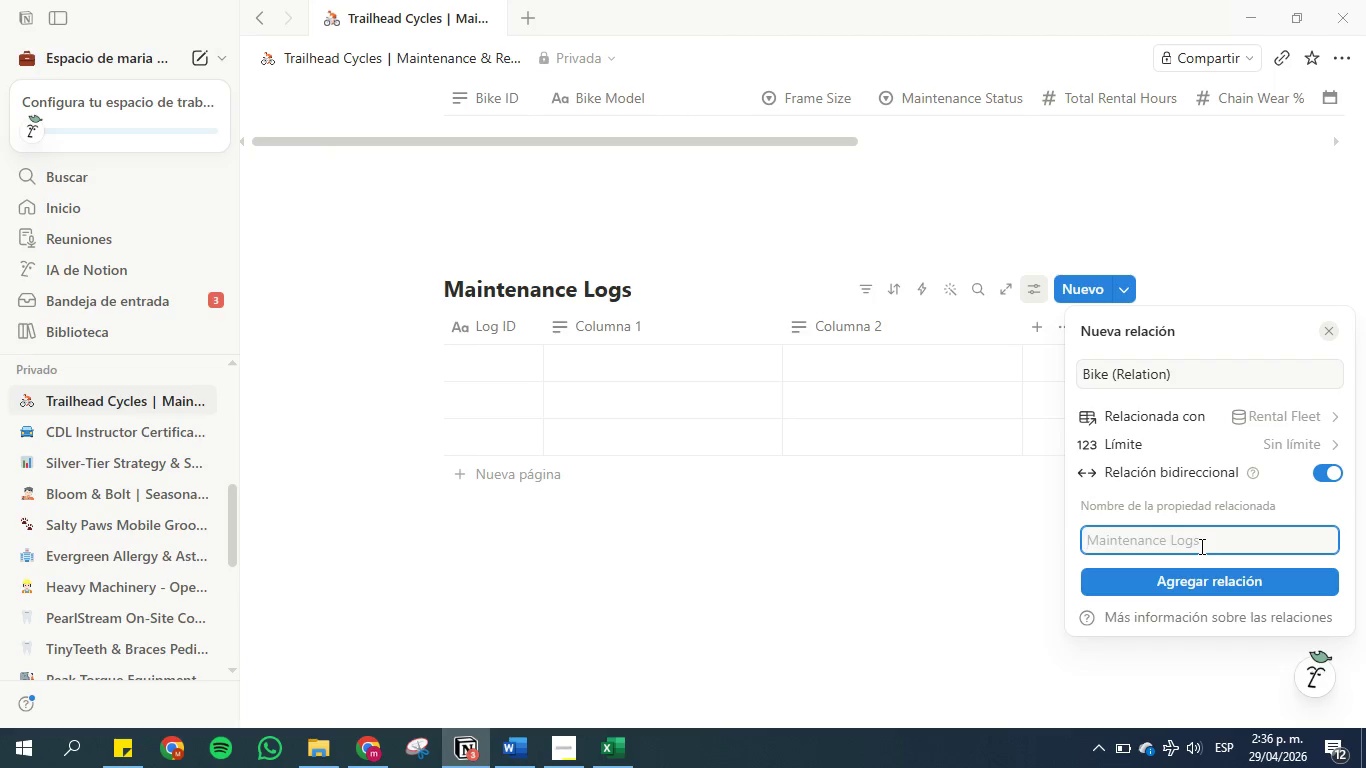 
type(Mantenance Log )
 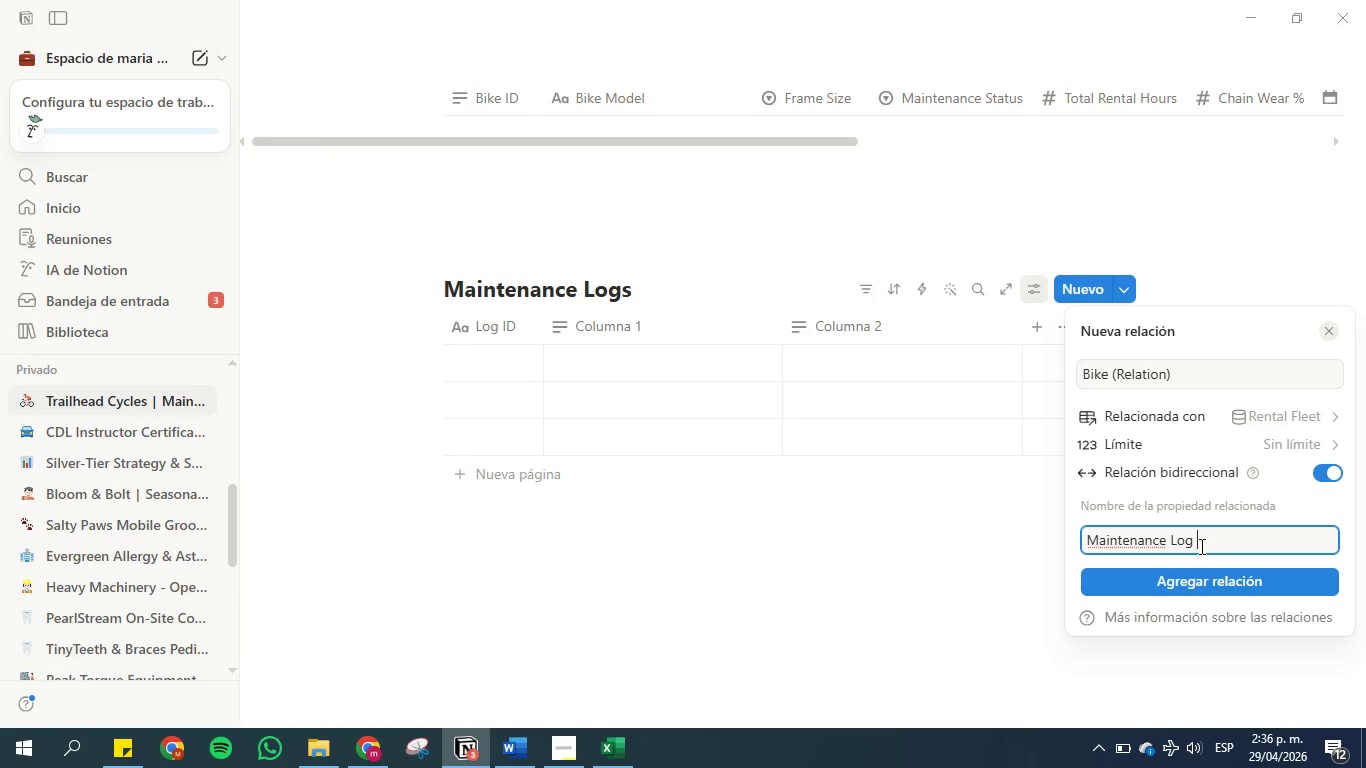 
hold_key(key=I, duration=0.34)
 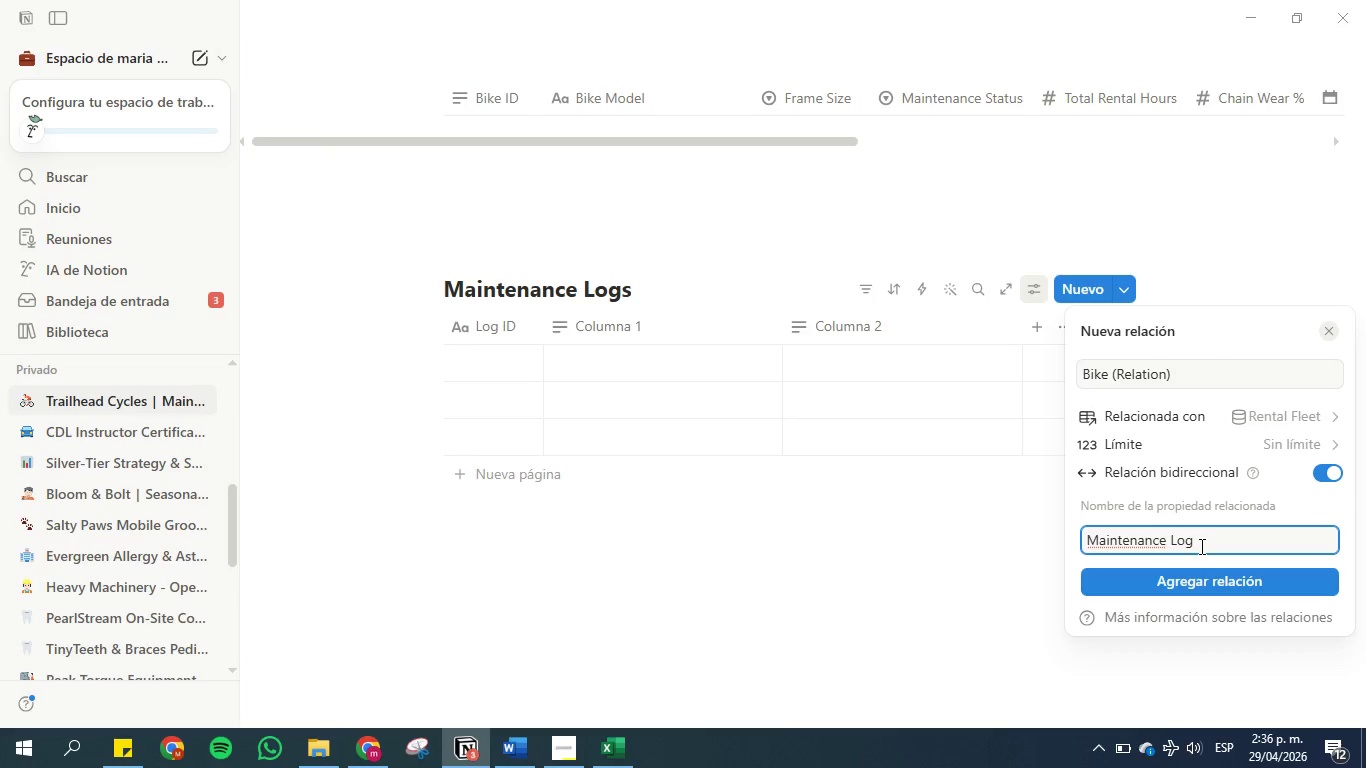 
wait(6.92)
 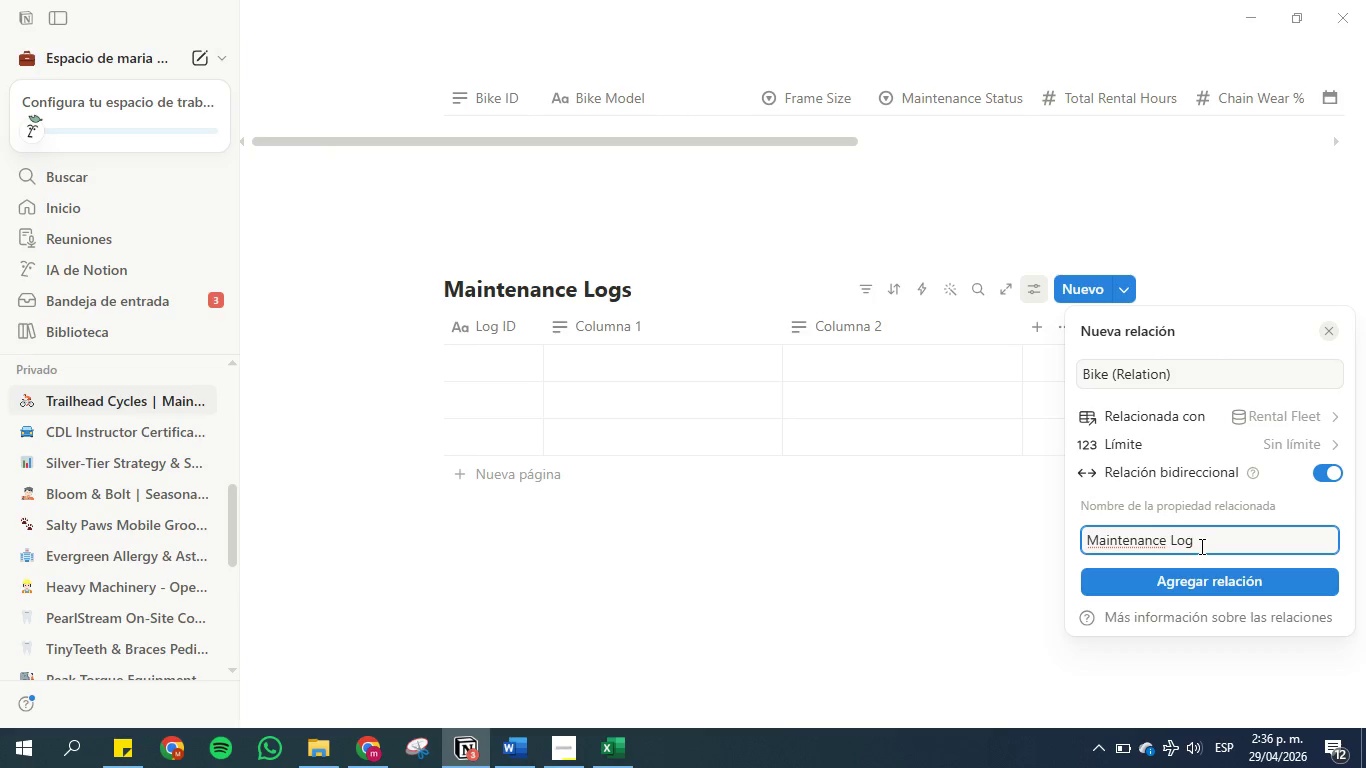 
mouse_move([1252, 567])
 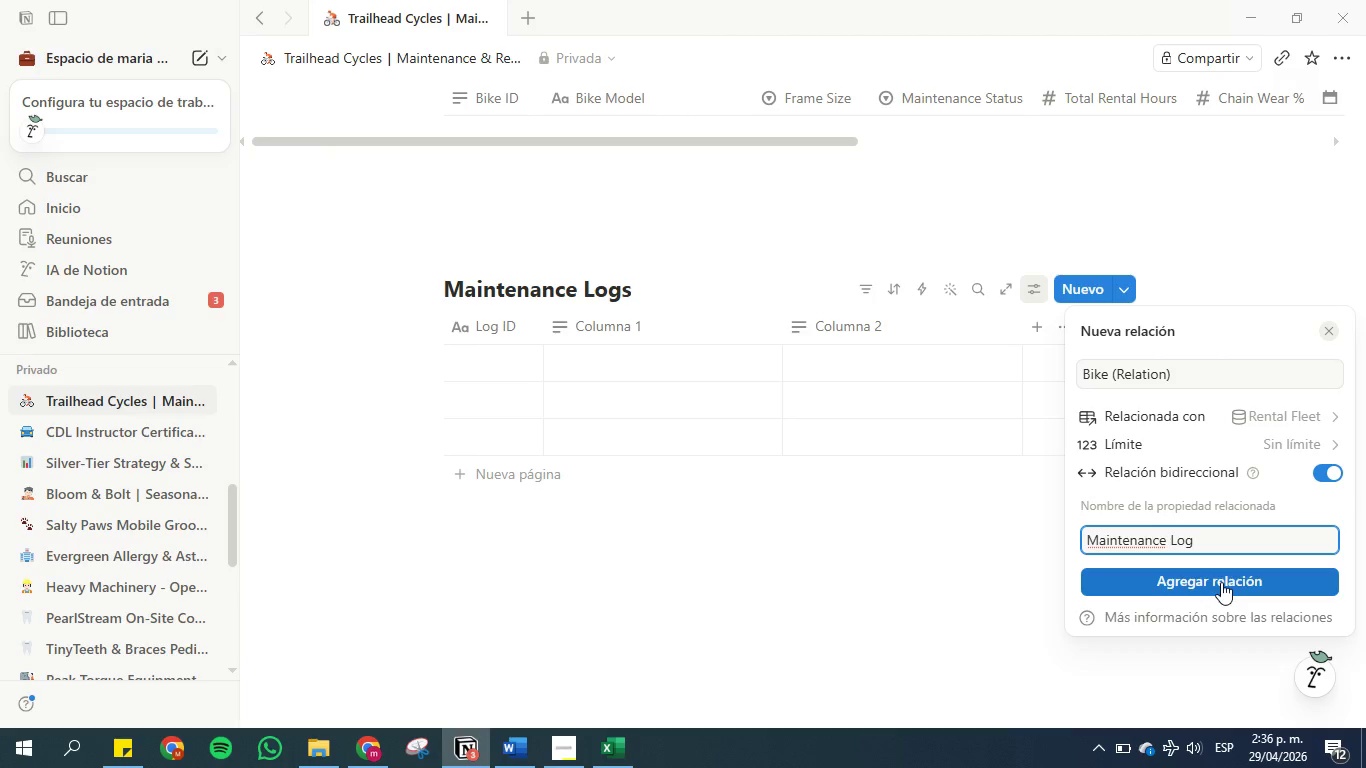 
wait(5.94)
 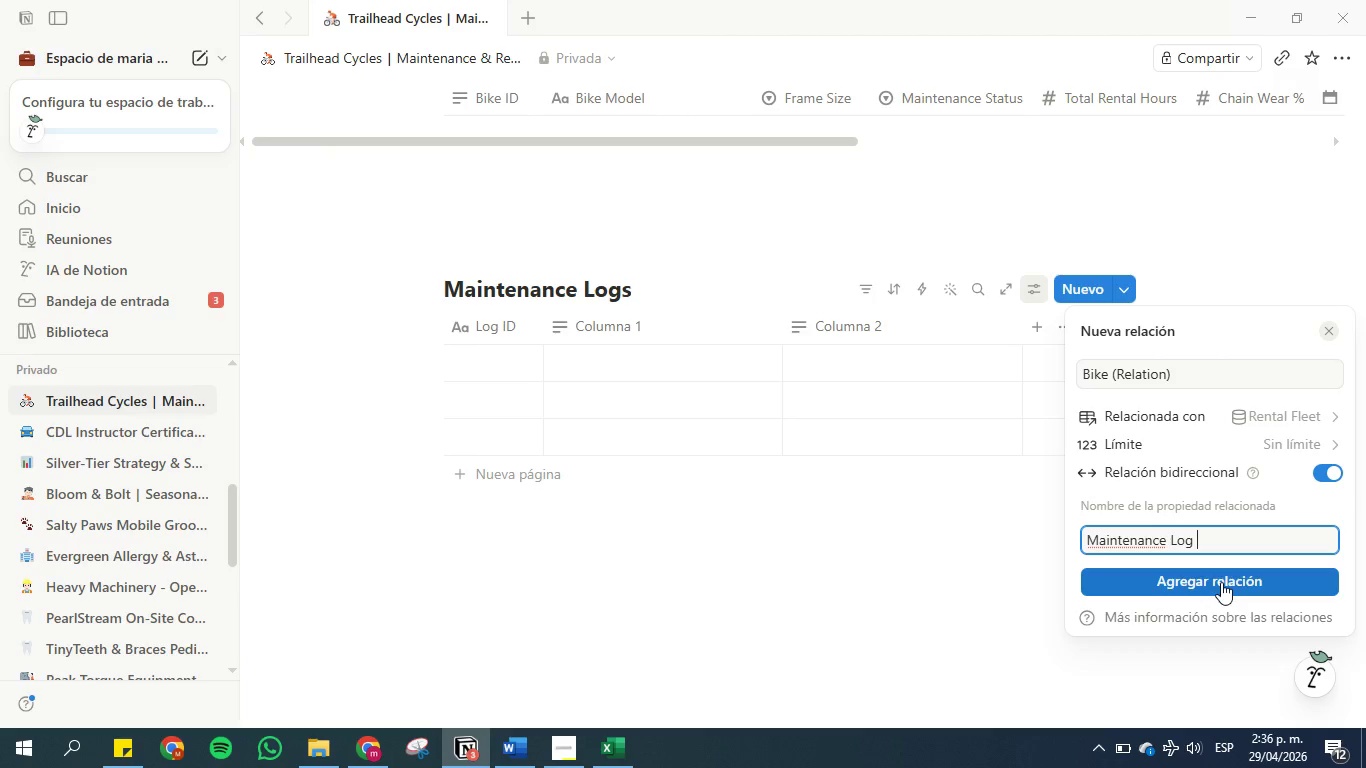 
left_click([1221, 582])
 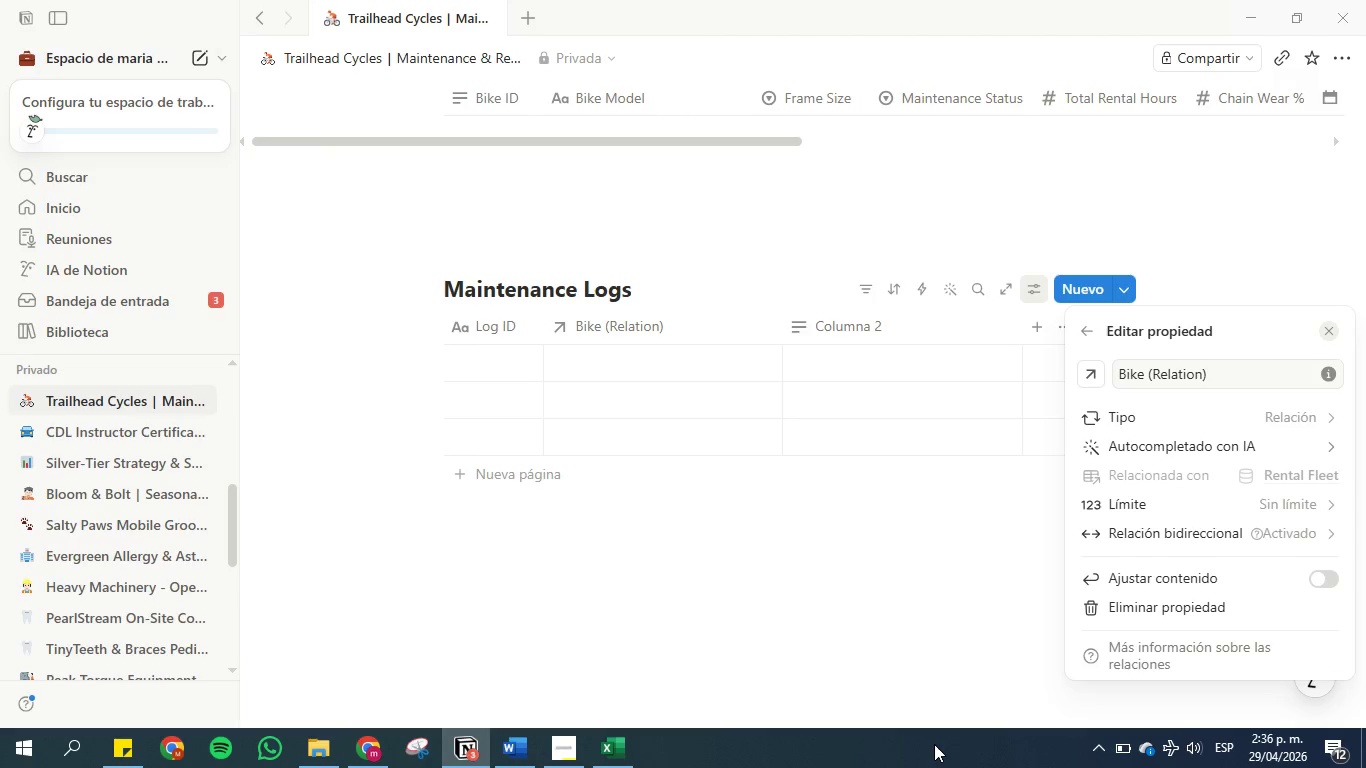 
wait(9.5)
 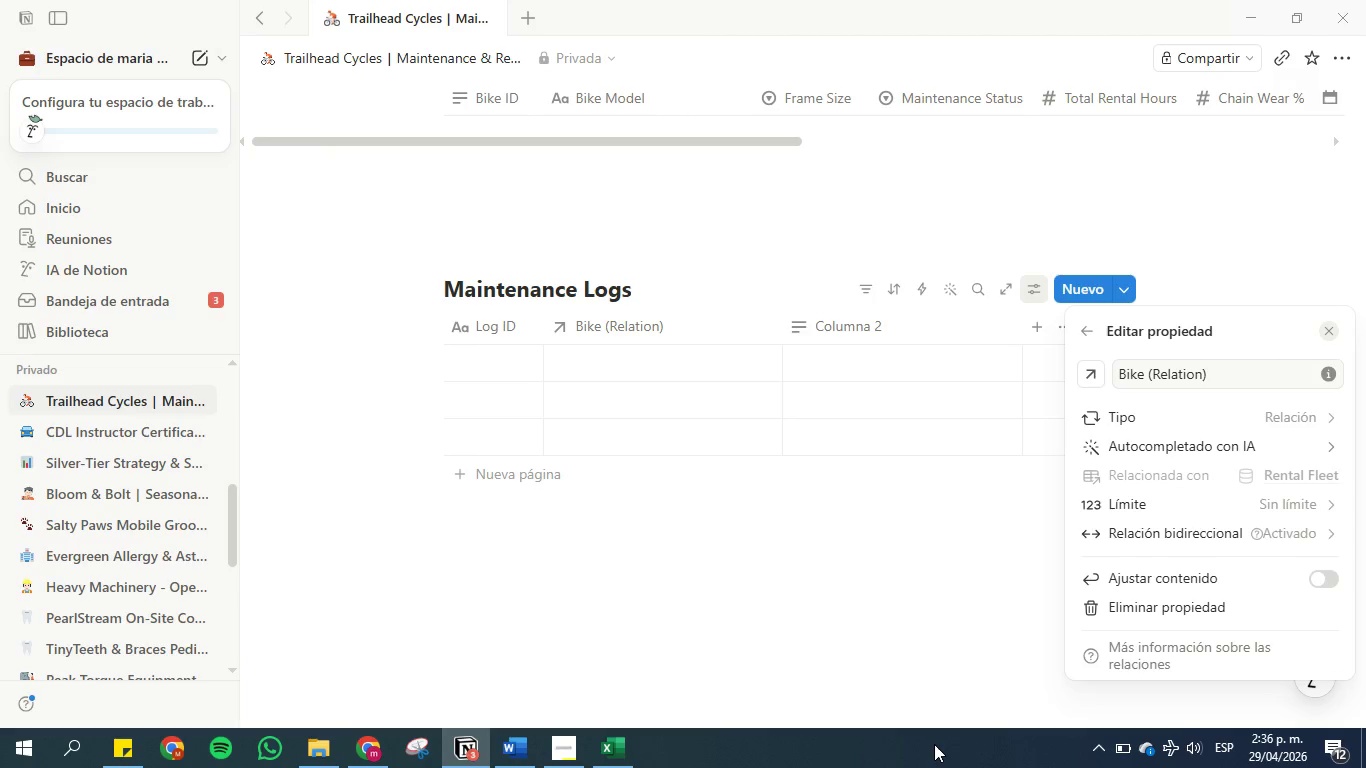 
left_click([784, 275])
 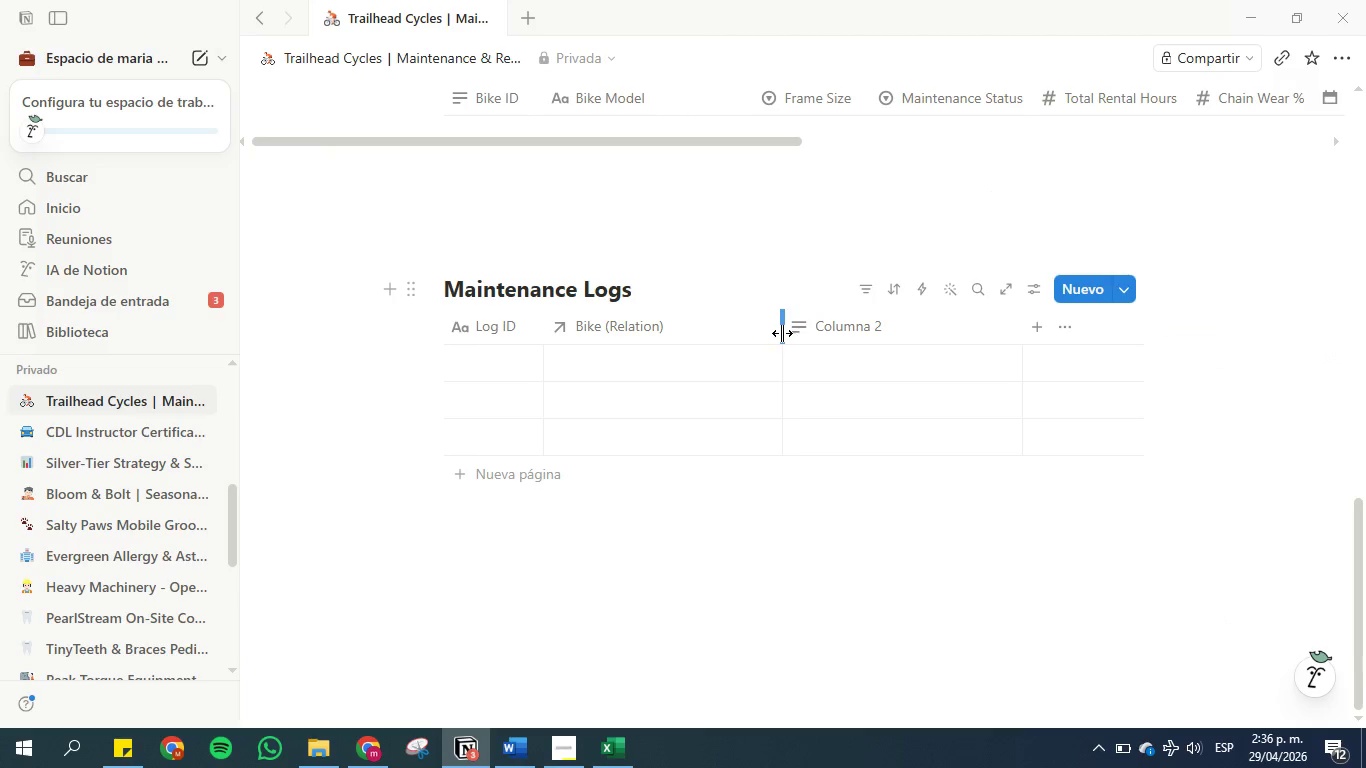 
left_click_drag(start_coordinate=[782, 333], to_coordinate=[687, 344])
 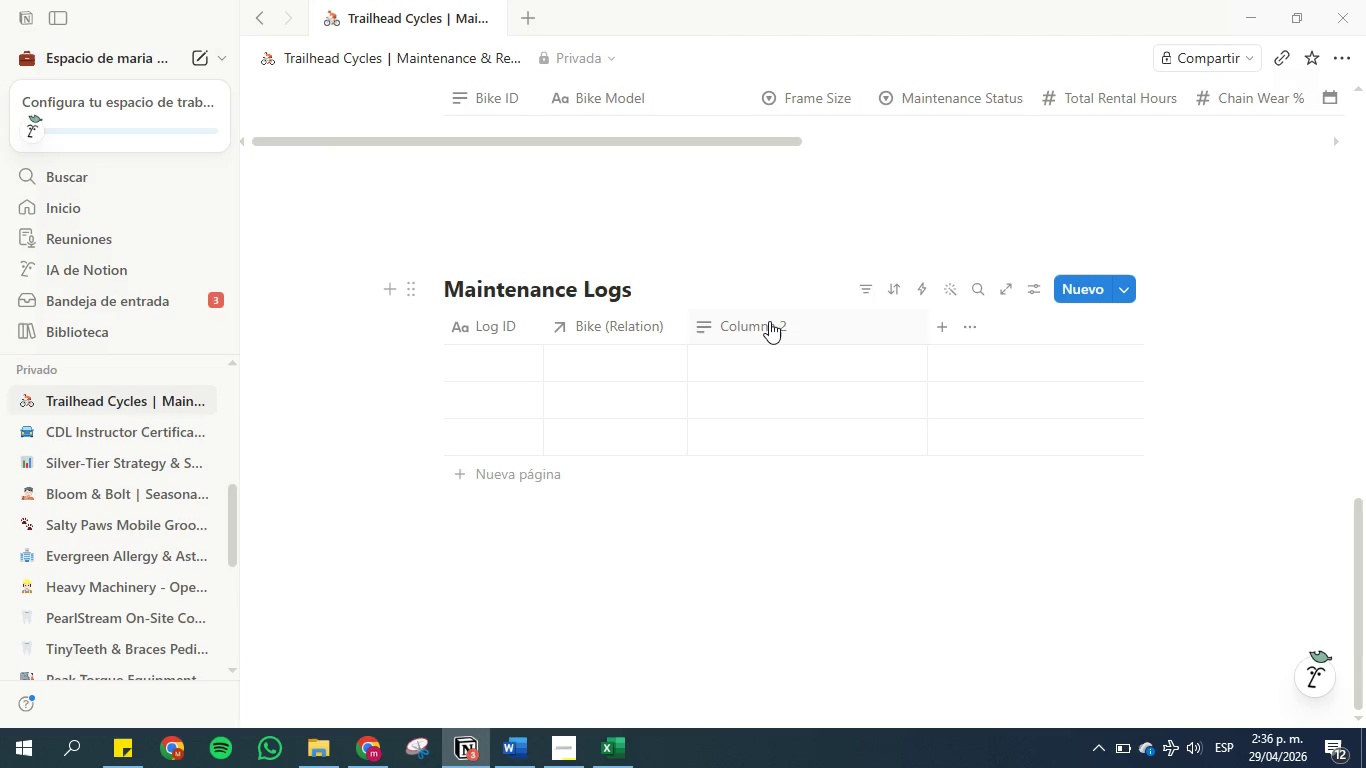 
left_click([769, 321])
 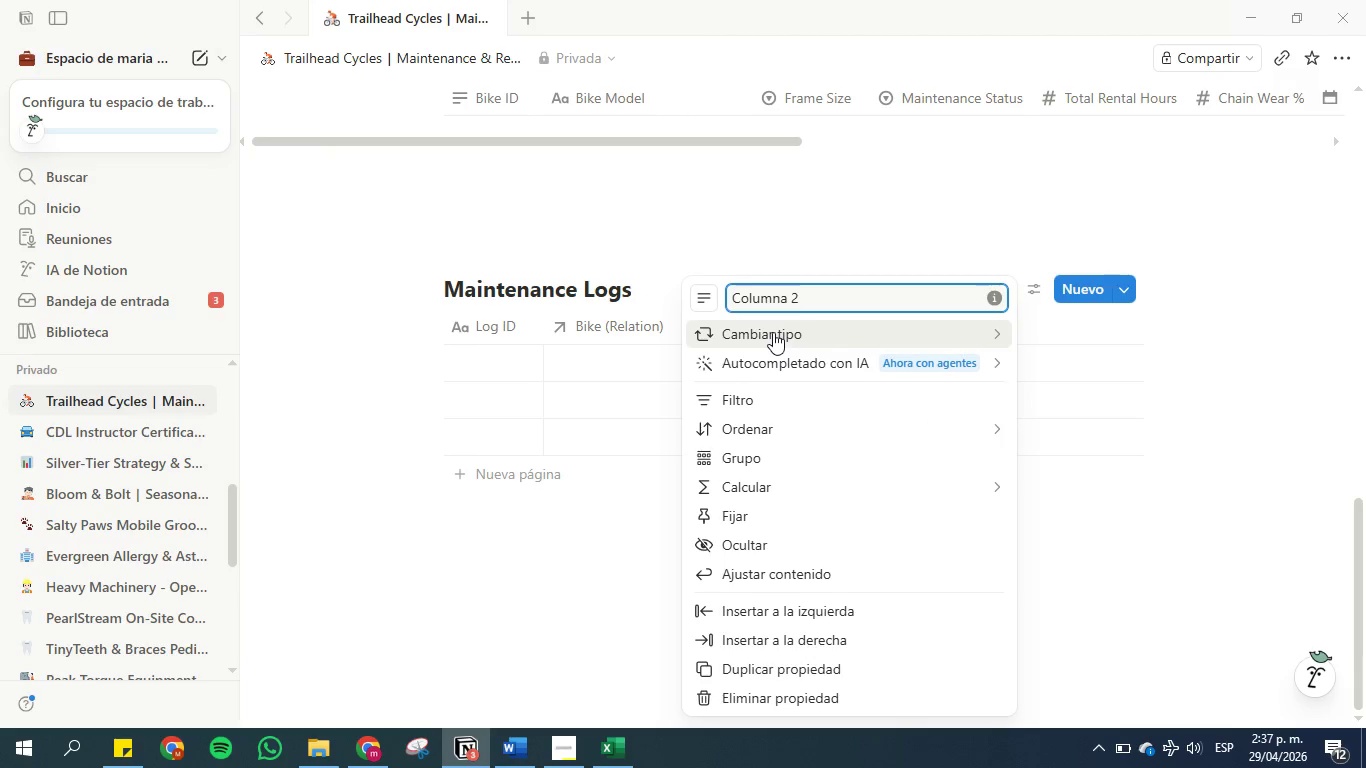 
left_click([773, 332])
 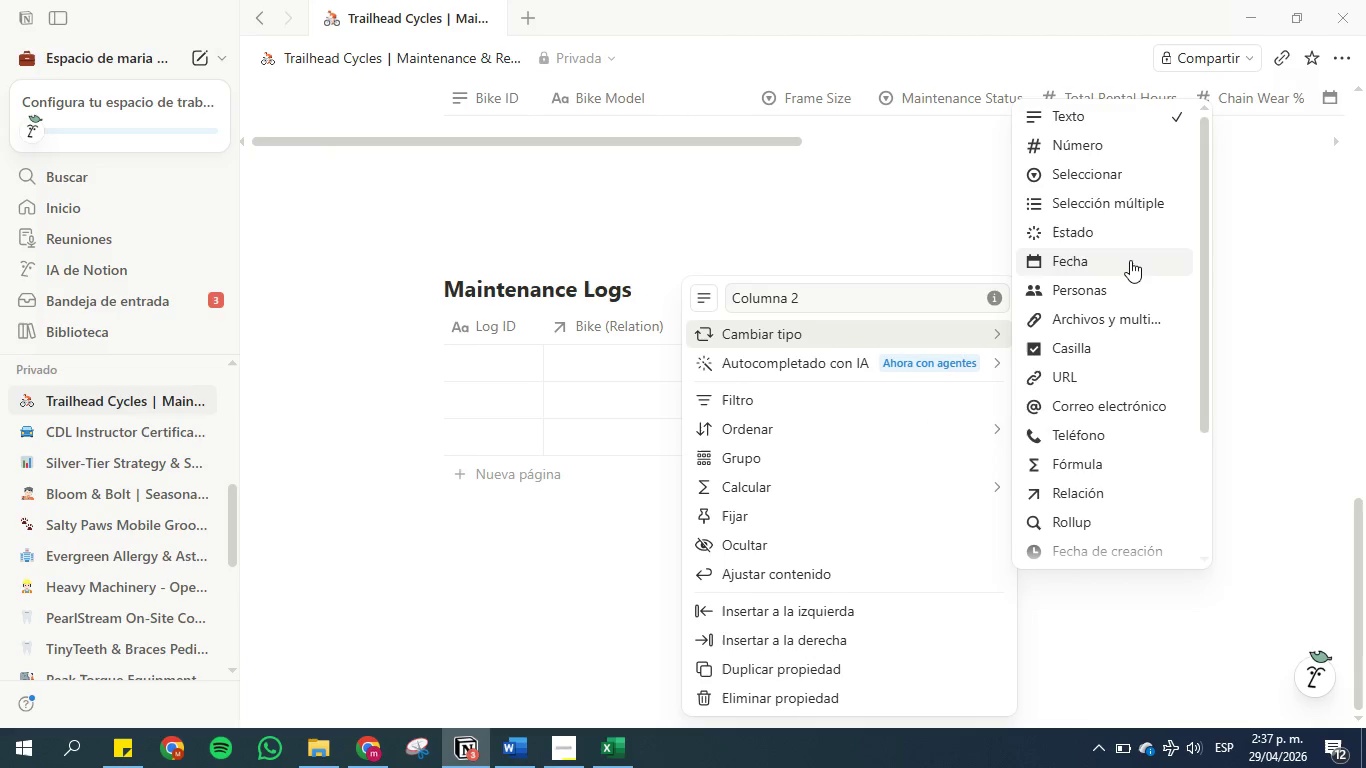 
left_click([1126, 258])
 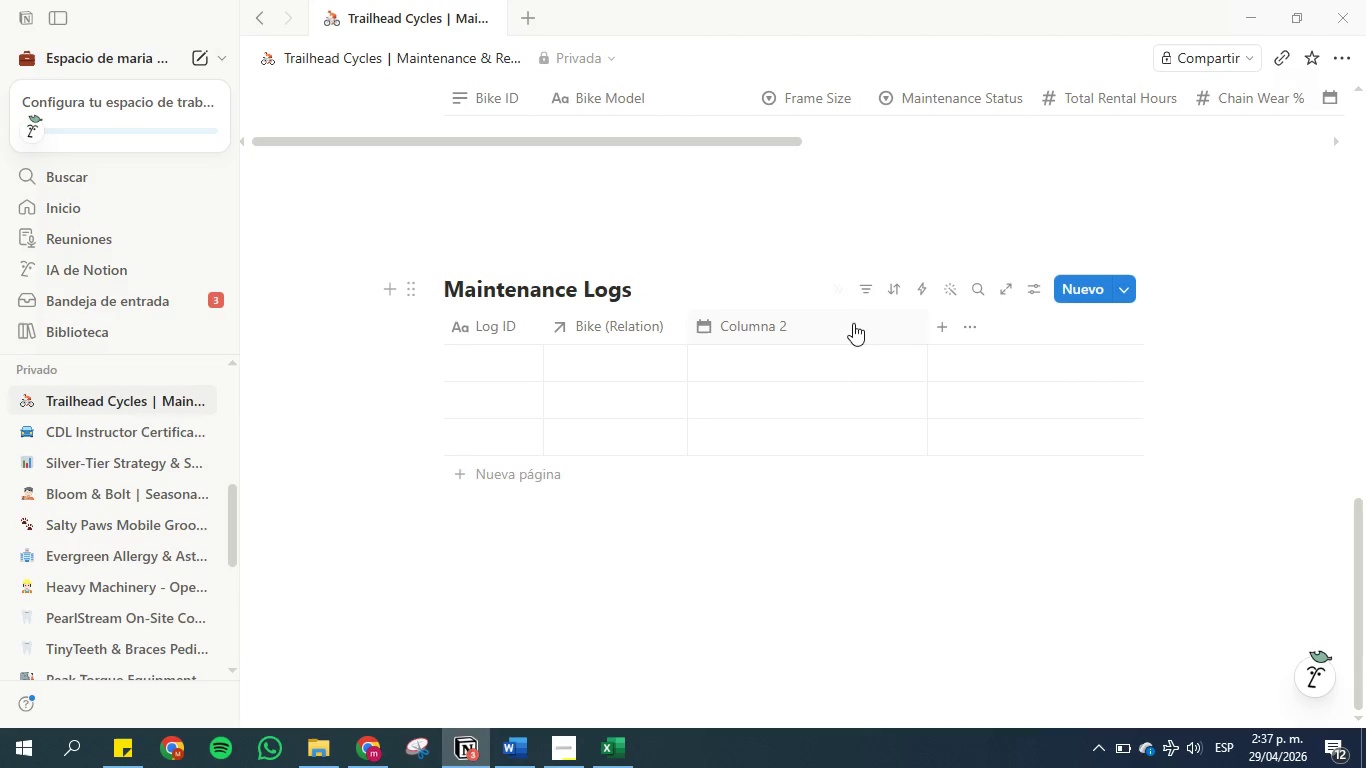 
left_click([822, 325])
 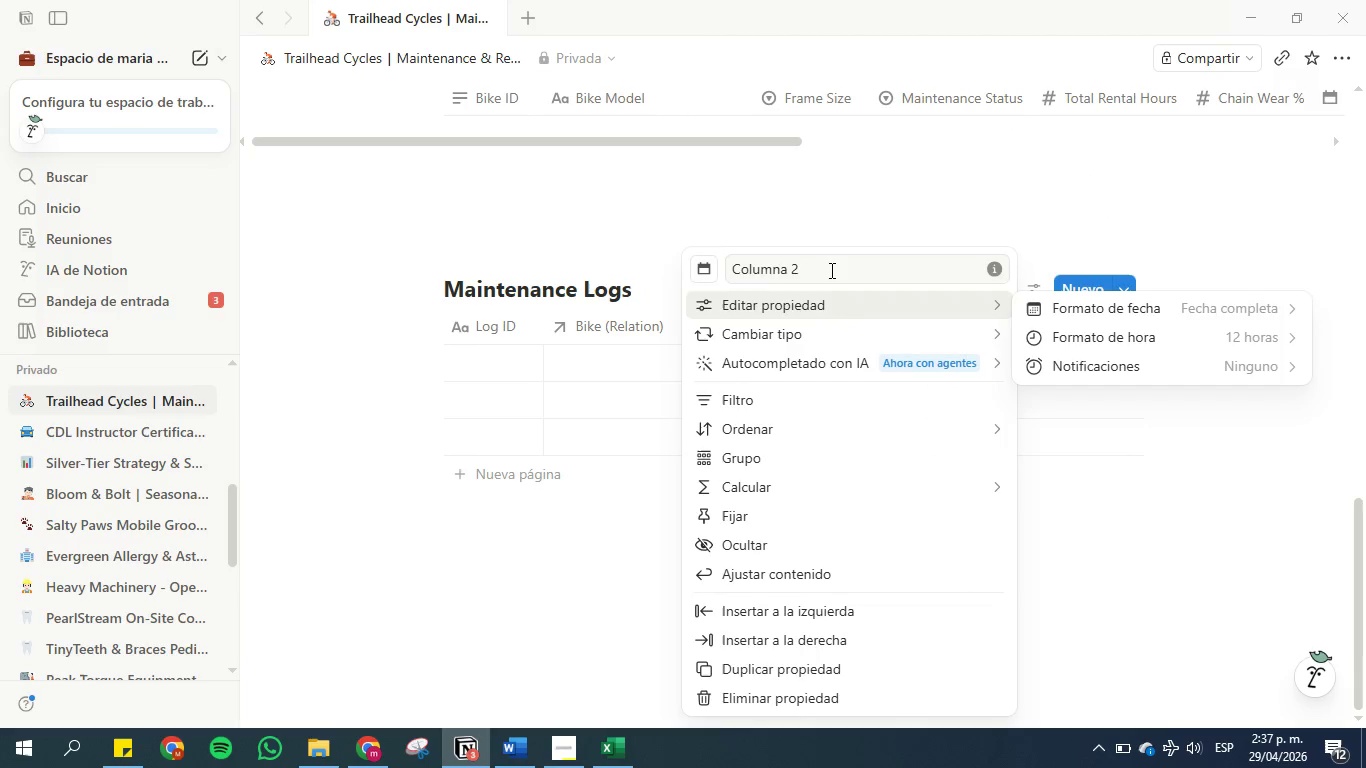 
double_click([830, 269])
 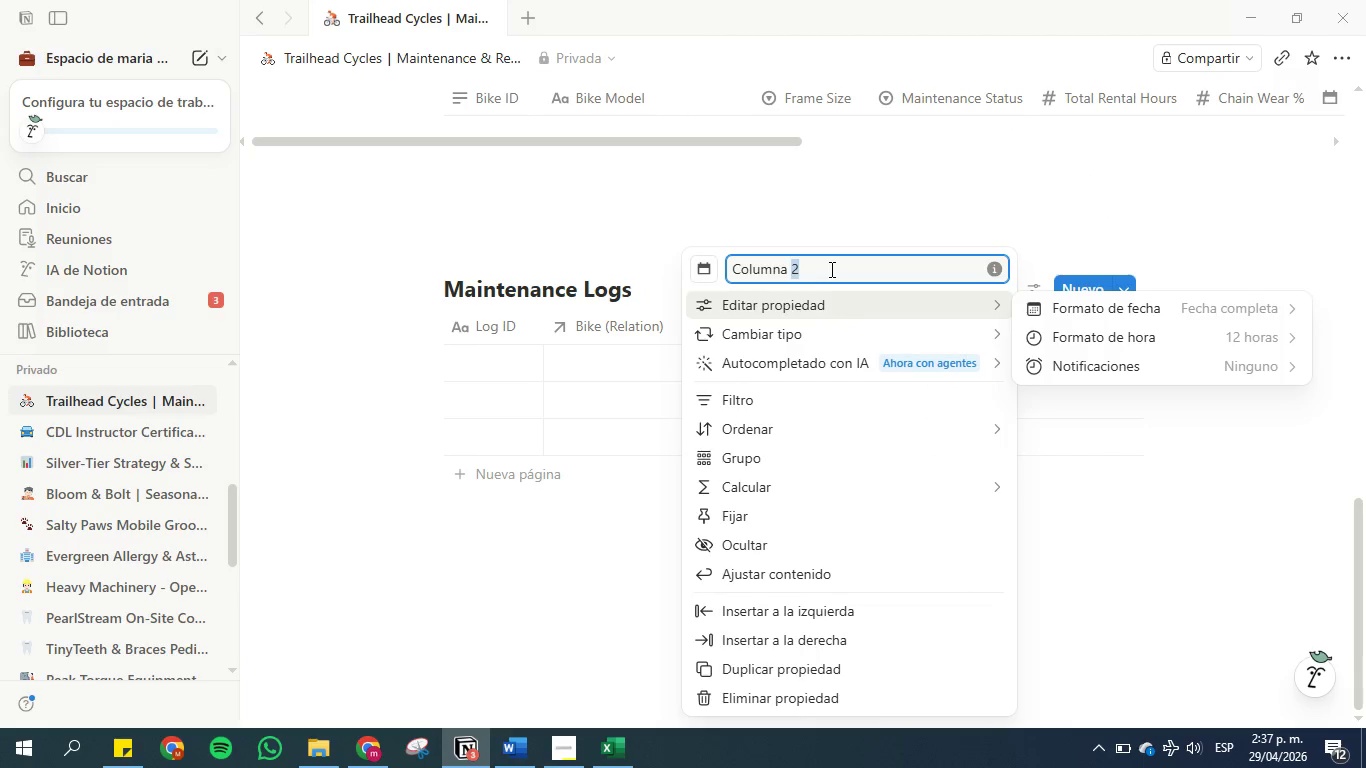 
triple_click([830, 269])
 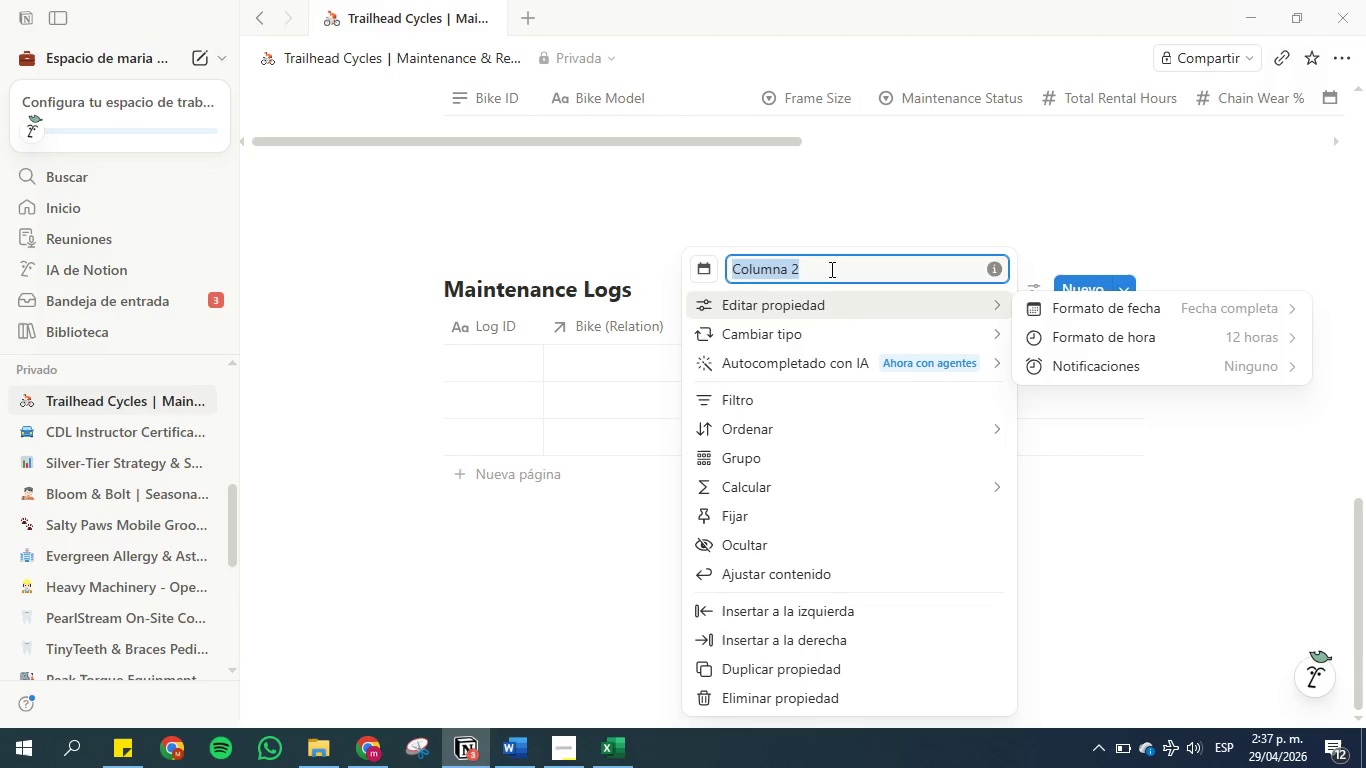 
type(Serviv)
key(Backspace)
type(ce Date)
 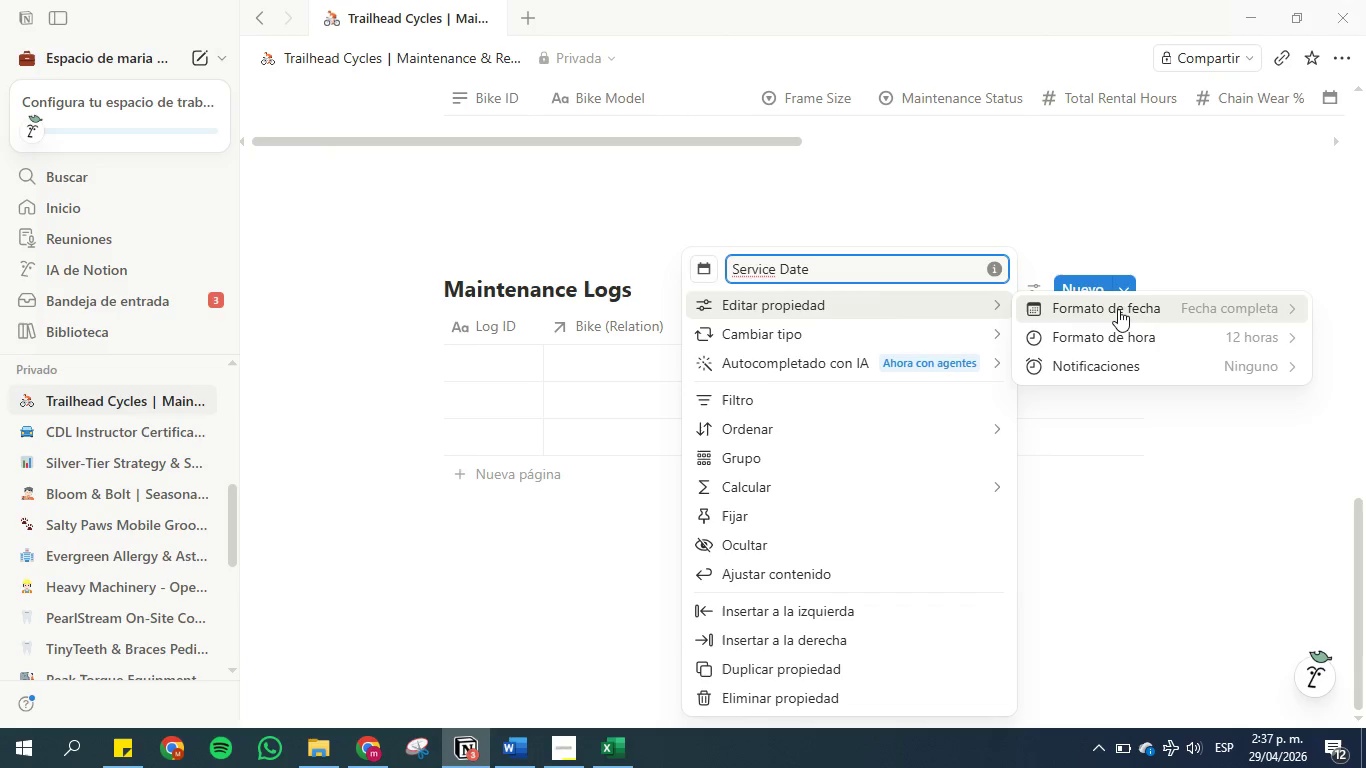 
left_click([1118, 308])
 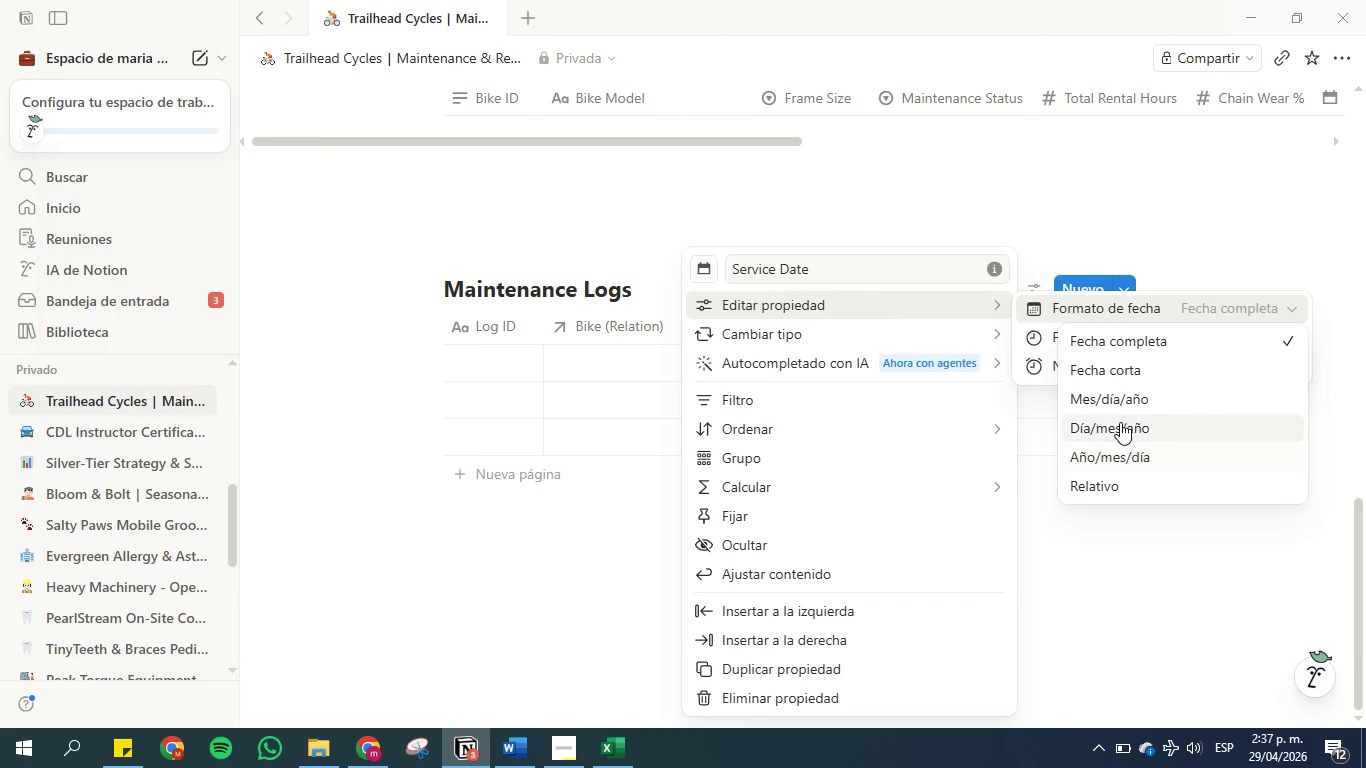 
left_click([1120, 422])
 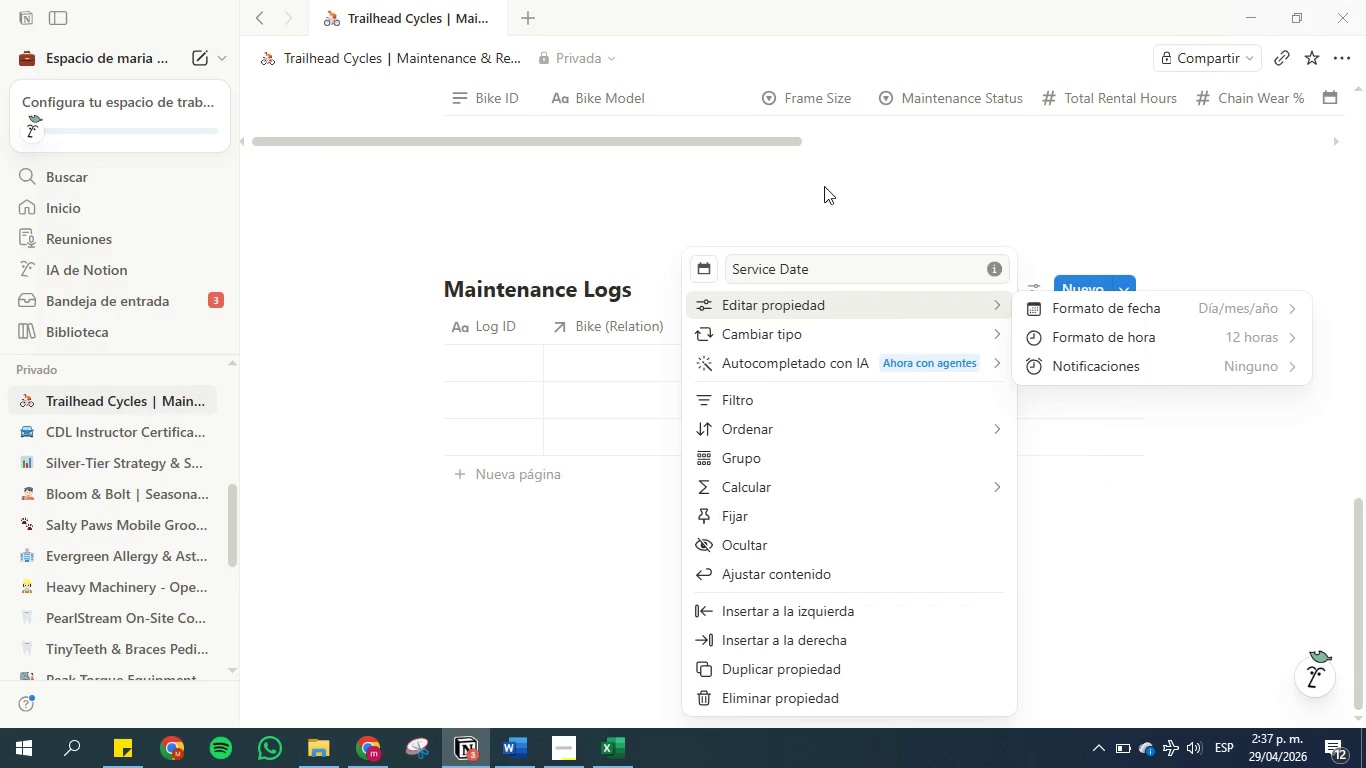 
left_click([824, 186])
 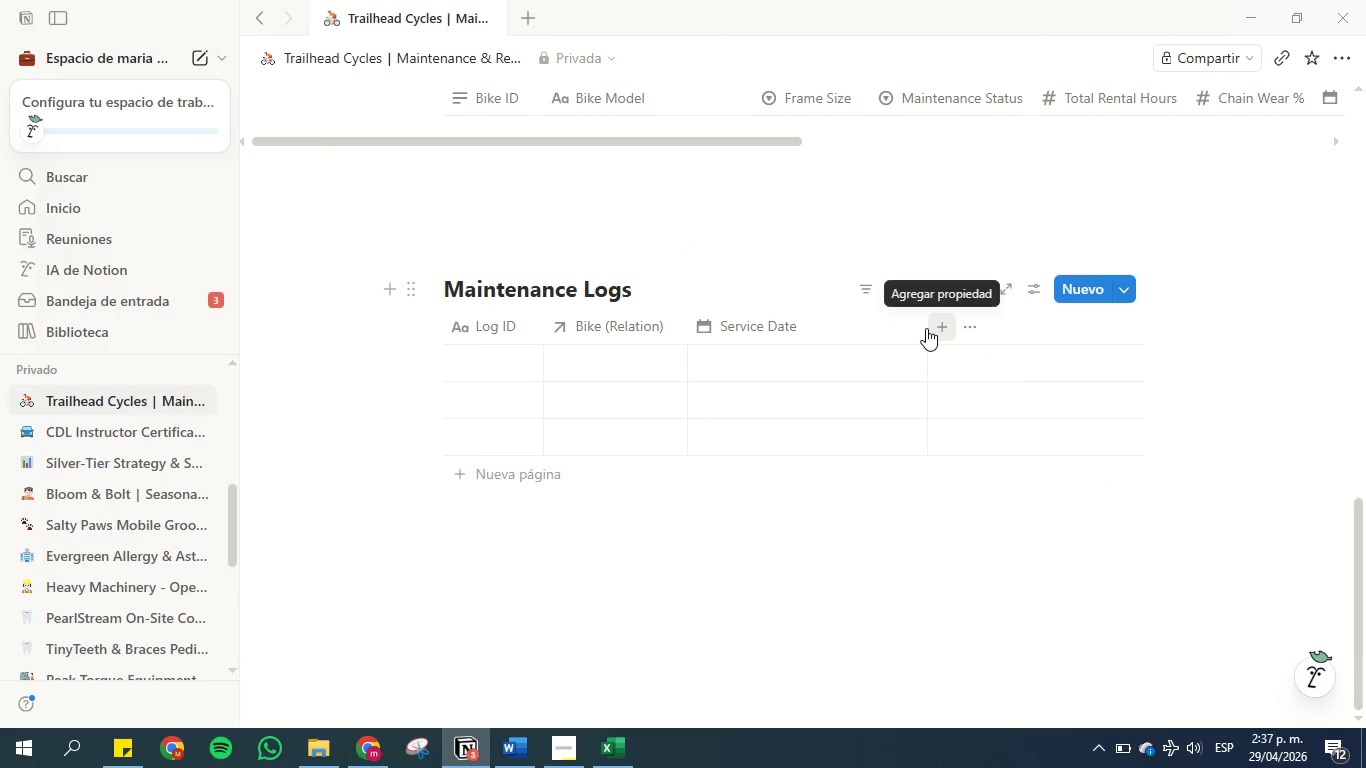 
left_click_drag(start_coordinate=[925, 328], to_coordinate=[812, 334])
 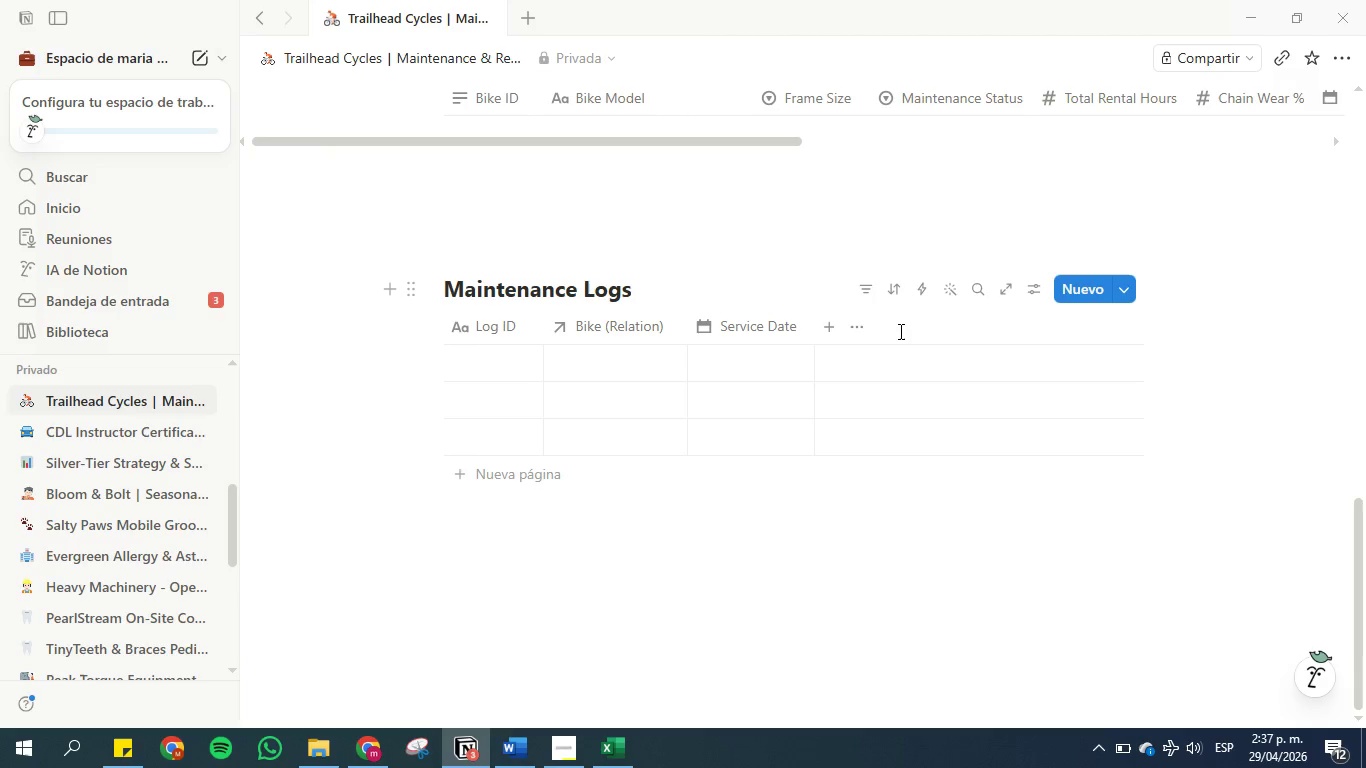 
wait(9.19)
 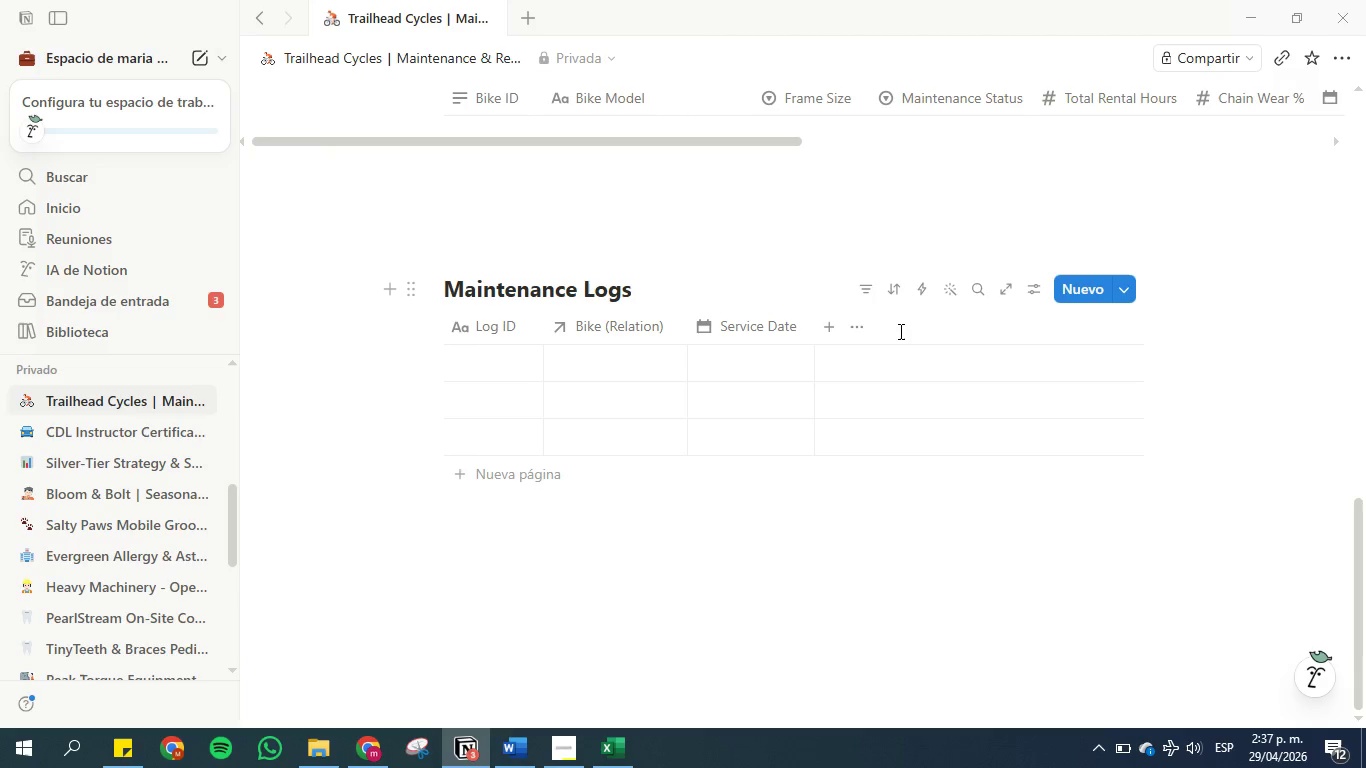 
left_click([819, 330])
 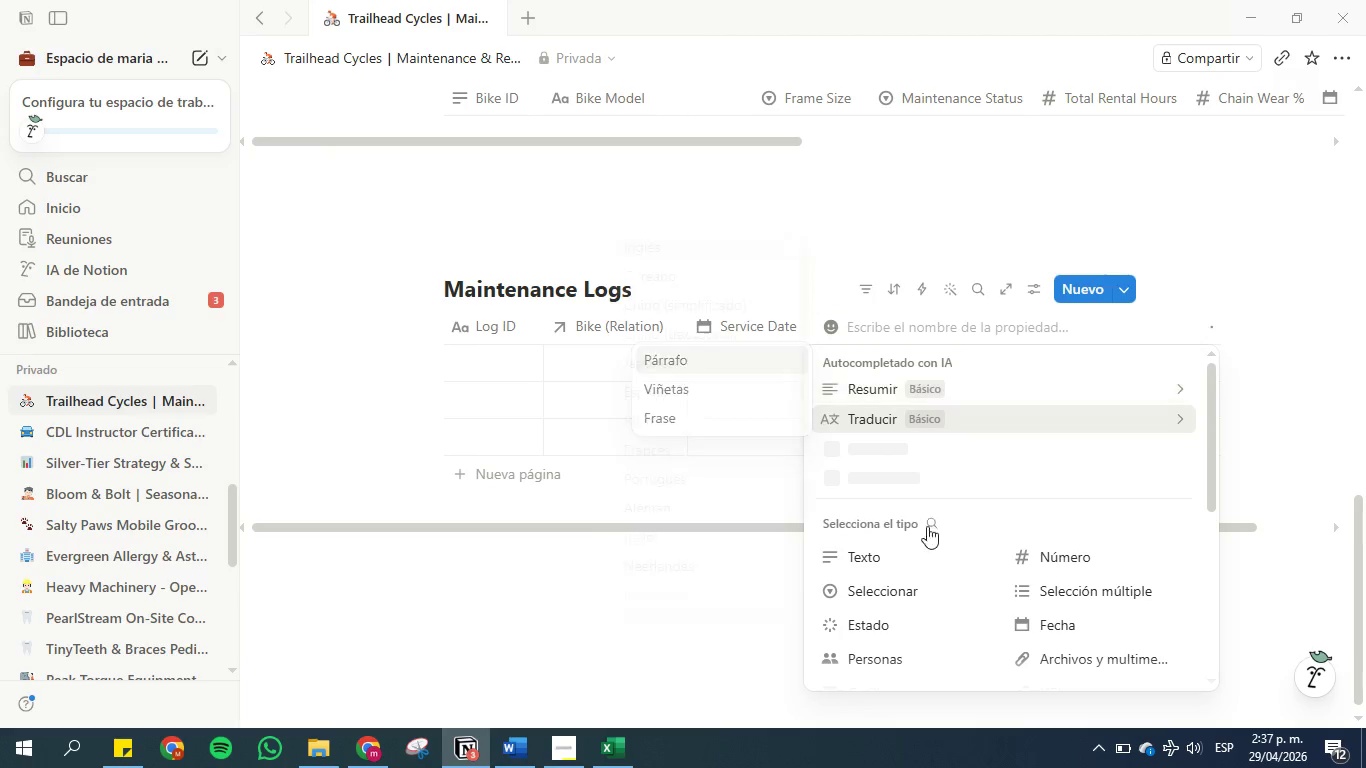 
left_click([908, 596])
 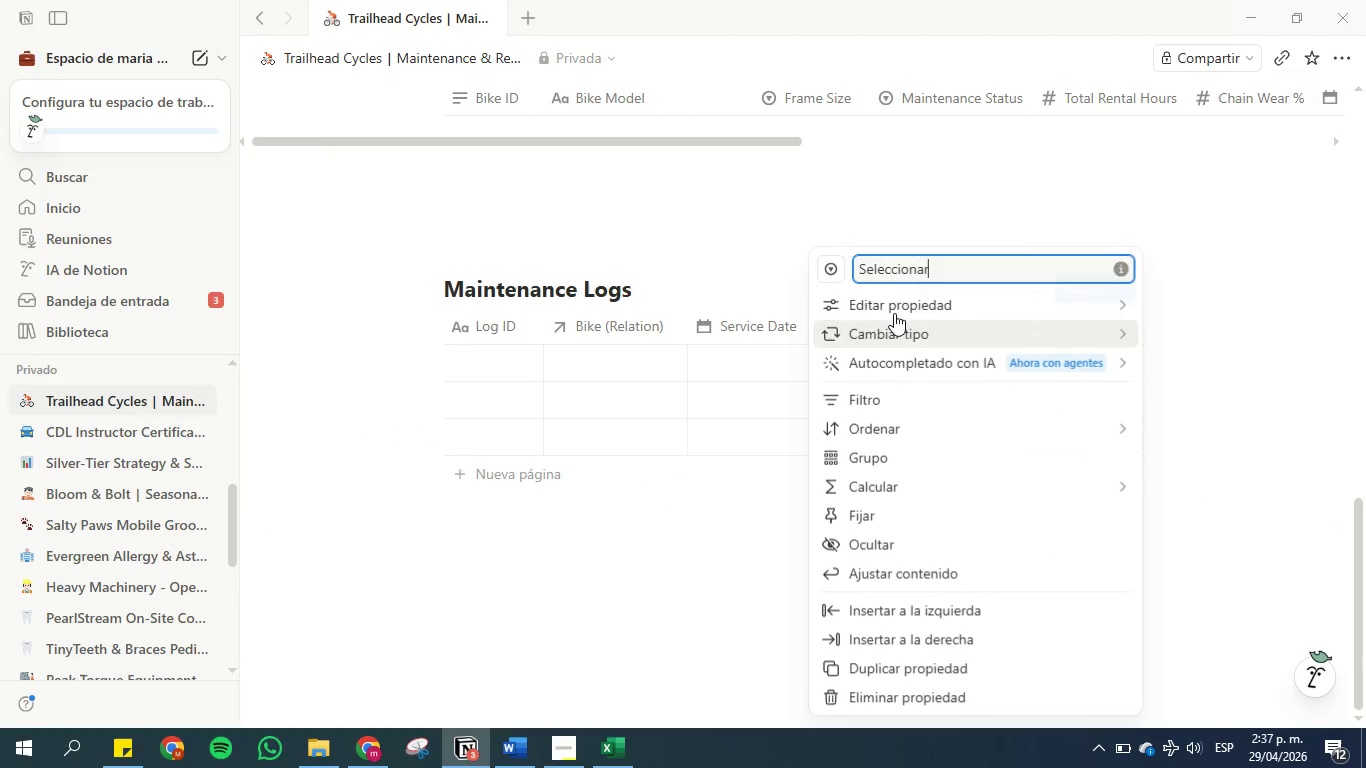 
double_click([919, 259])
 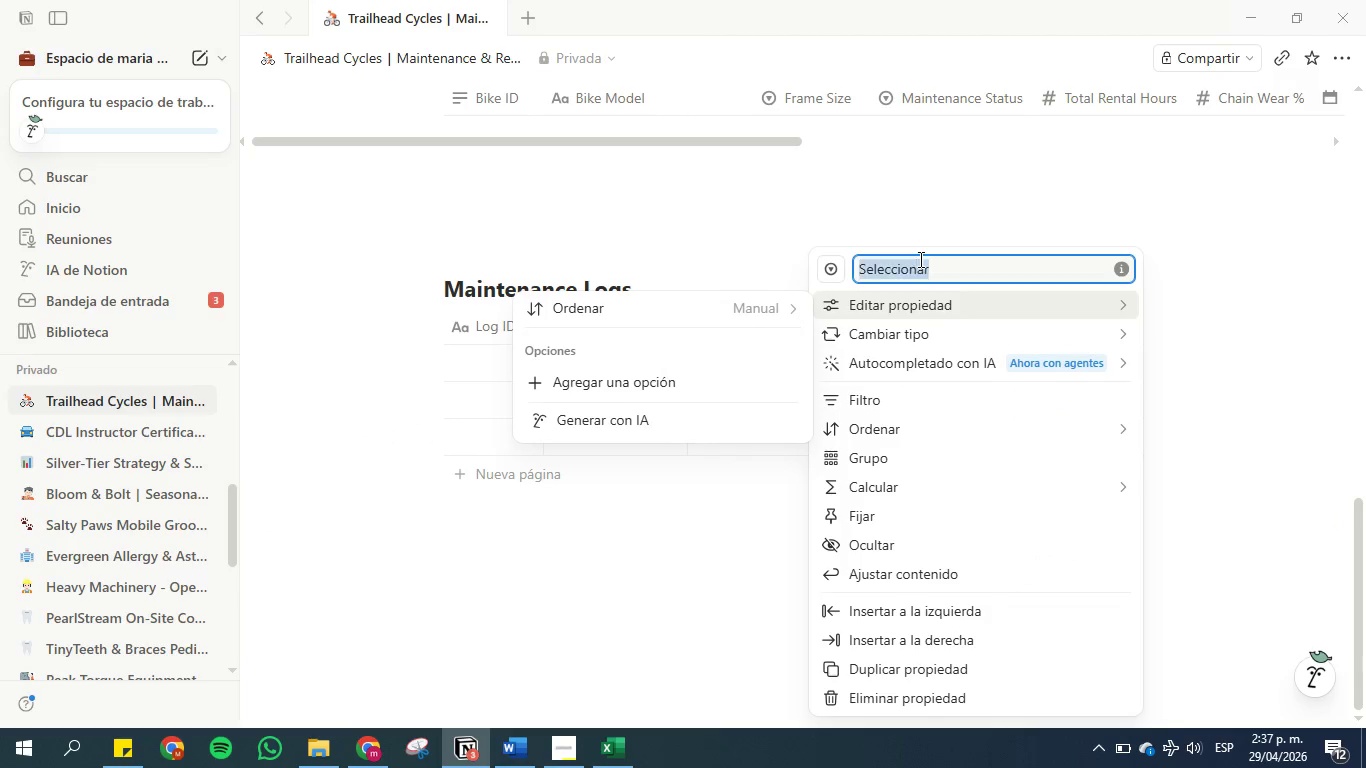 
triple_click([919, 259])
 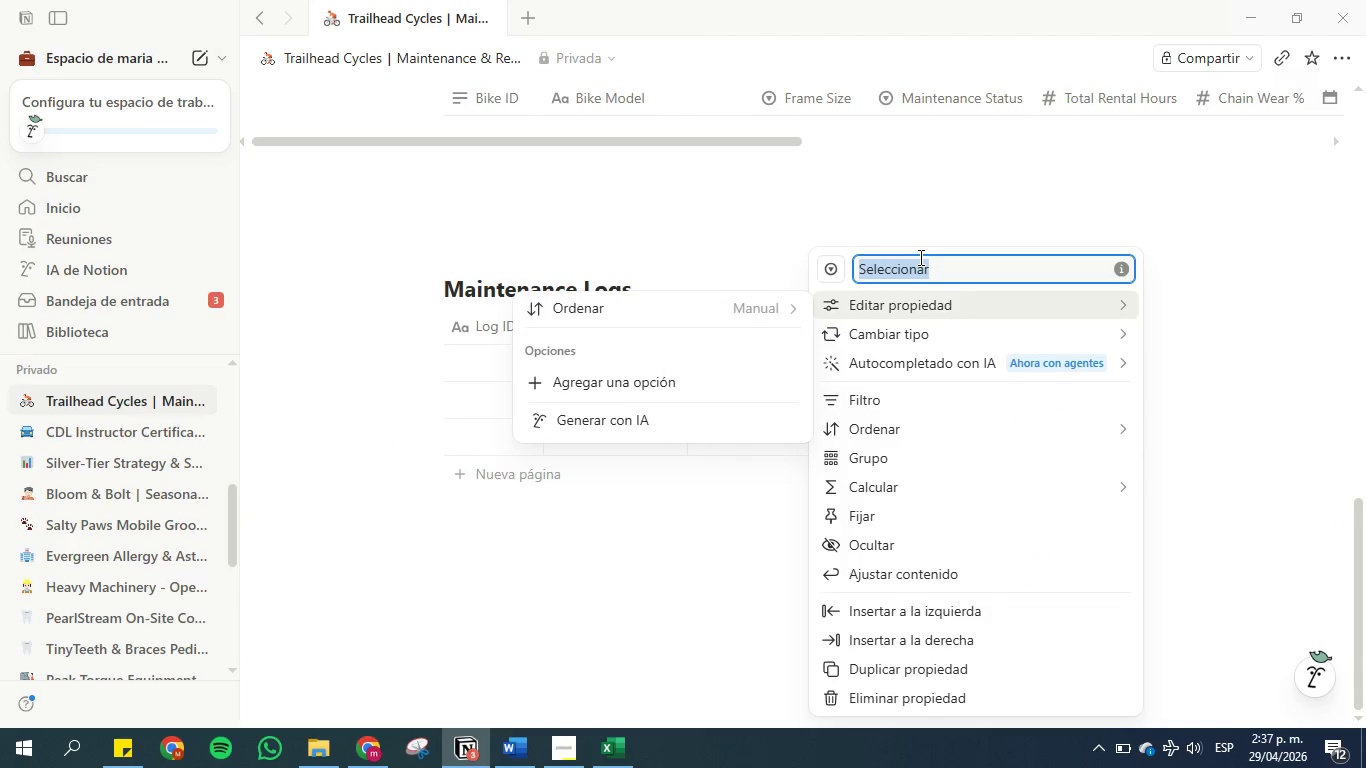 
type(Service Type)
 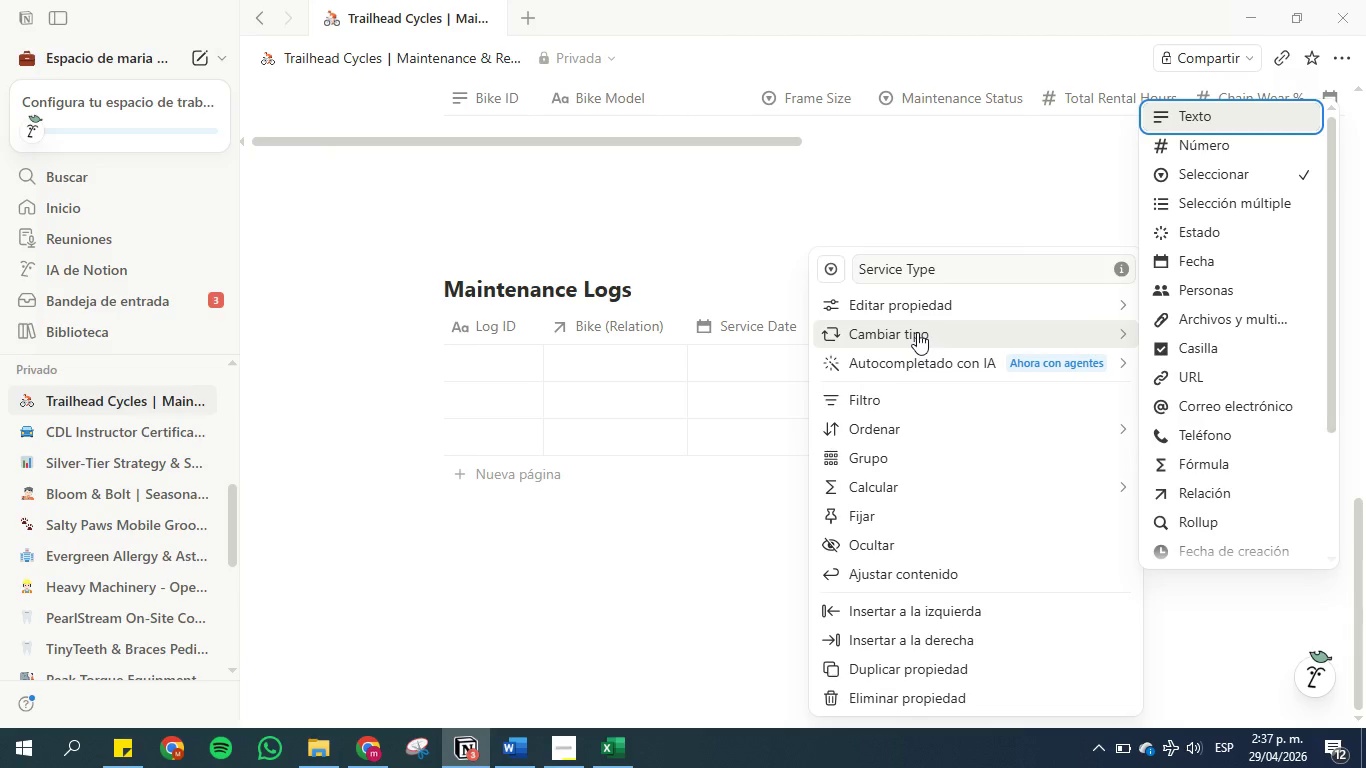 
left_click([919, 195])
 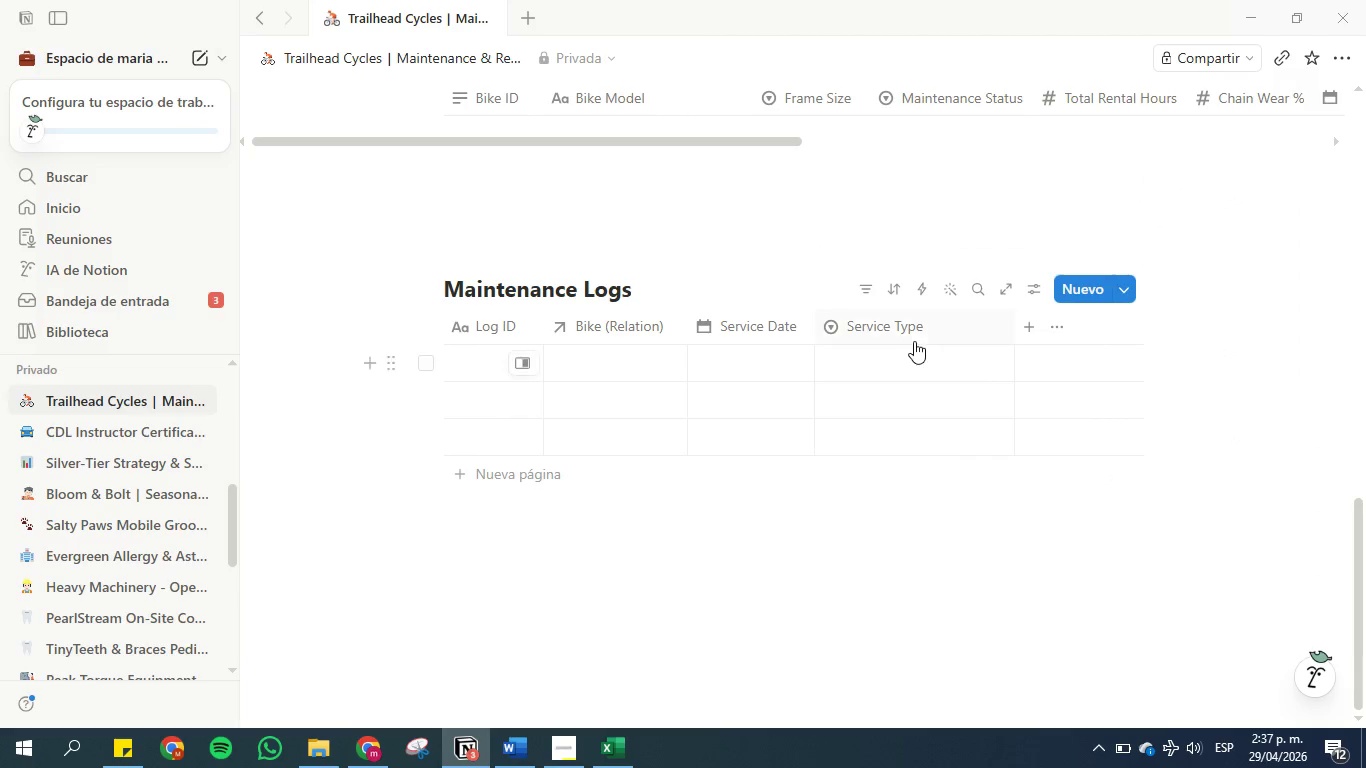 
left_click([916, 372])
 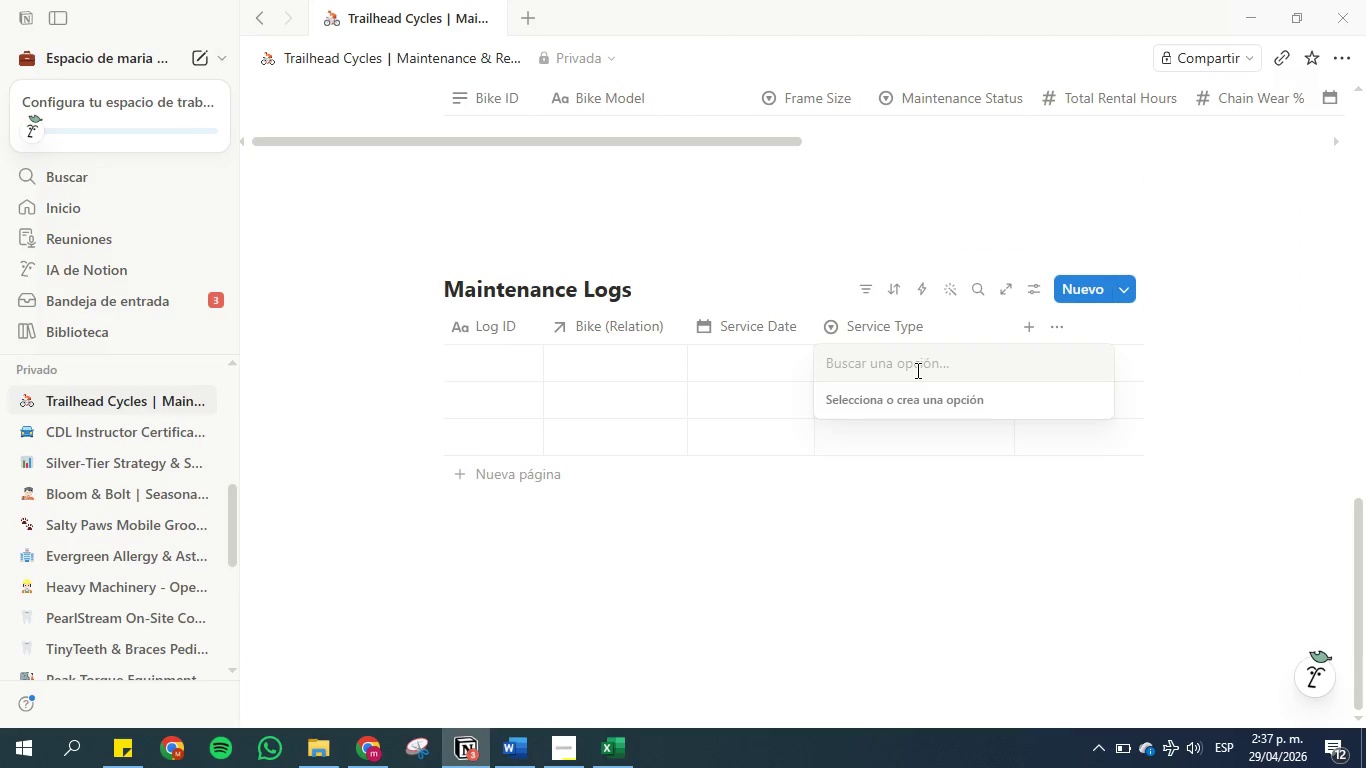 
type(Chain Repla)
 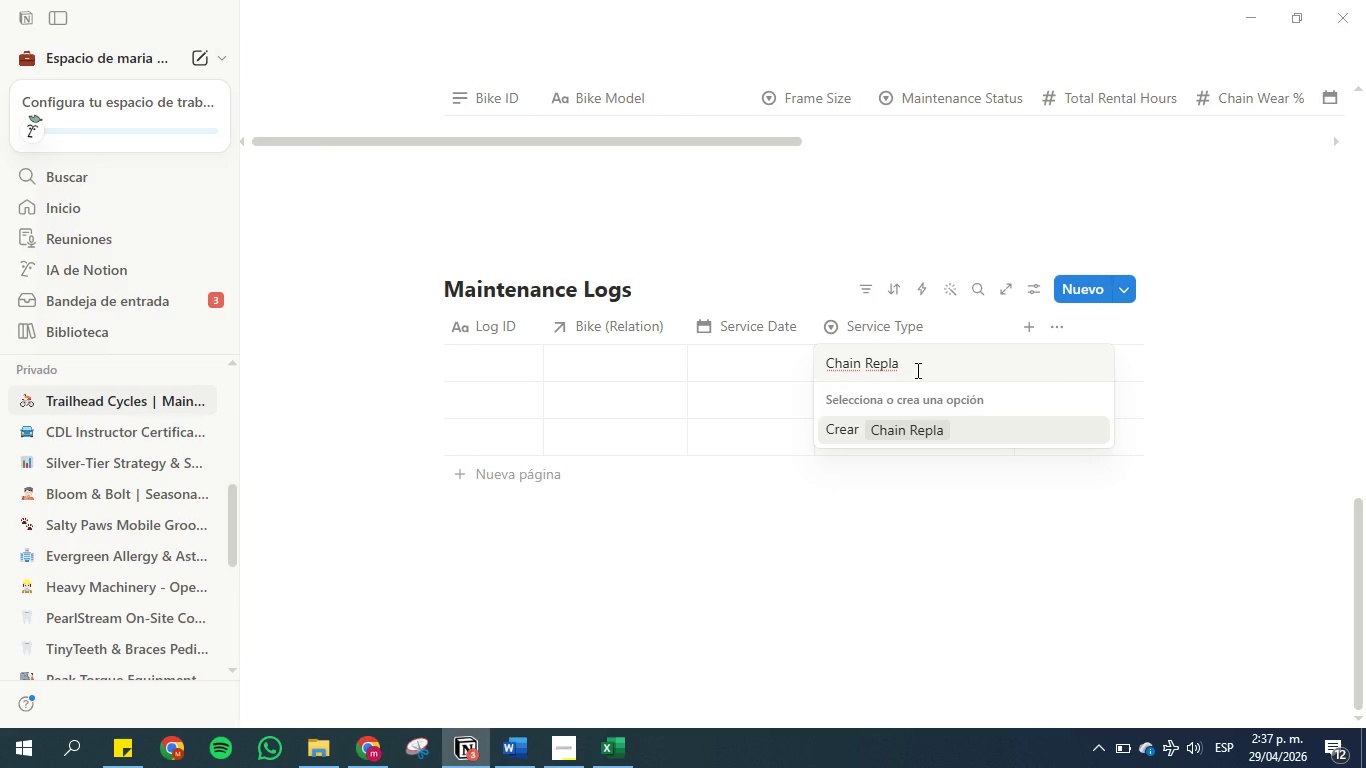 
wait(5.31)
 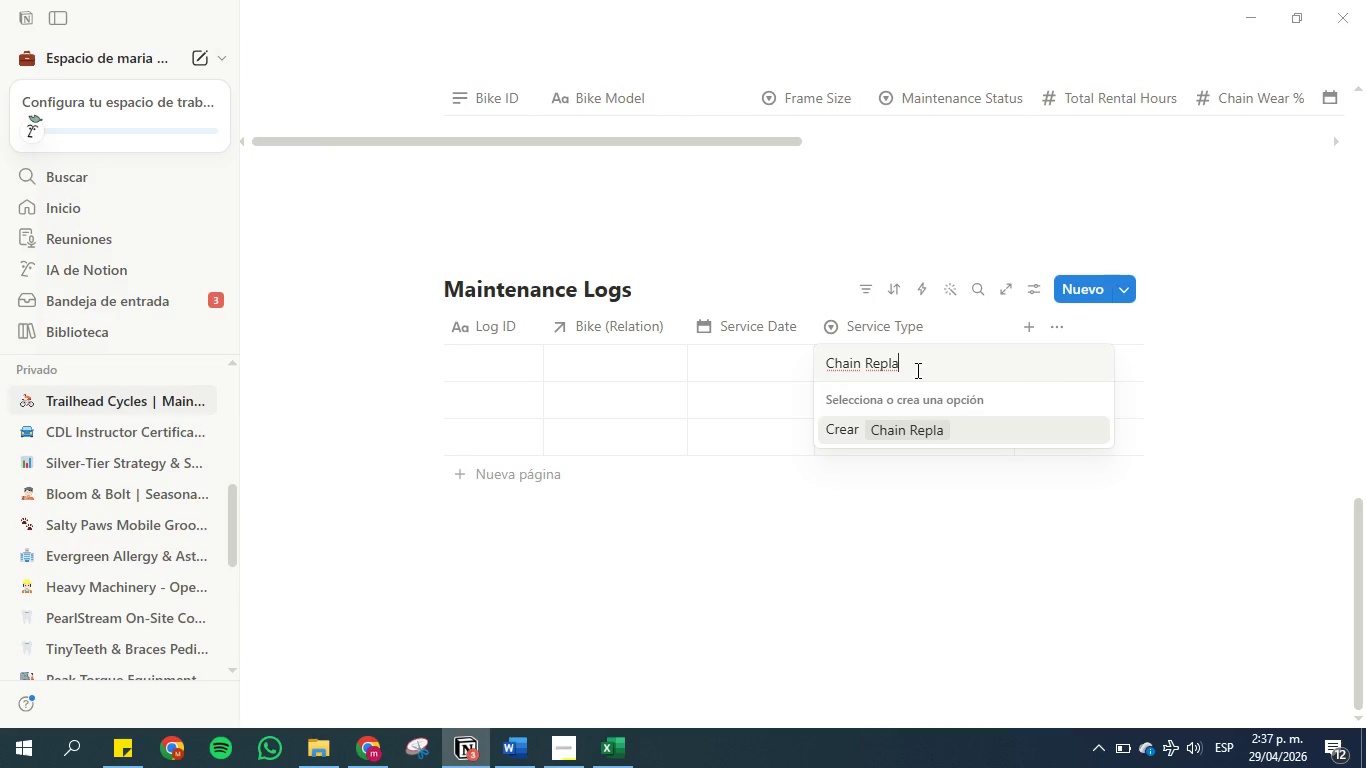 
type(cement)
 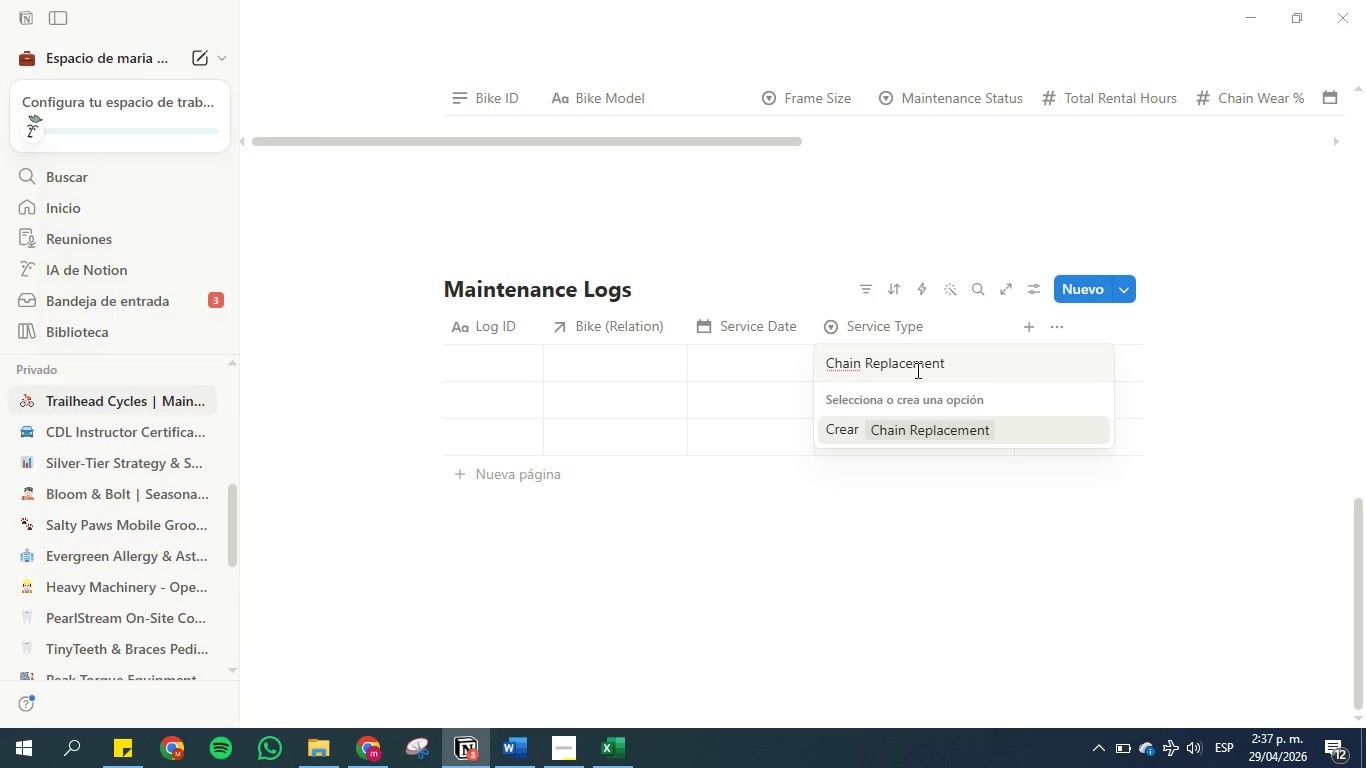 
key(Enter)
 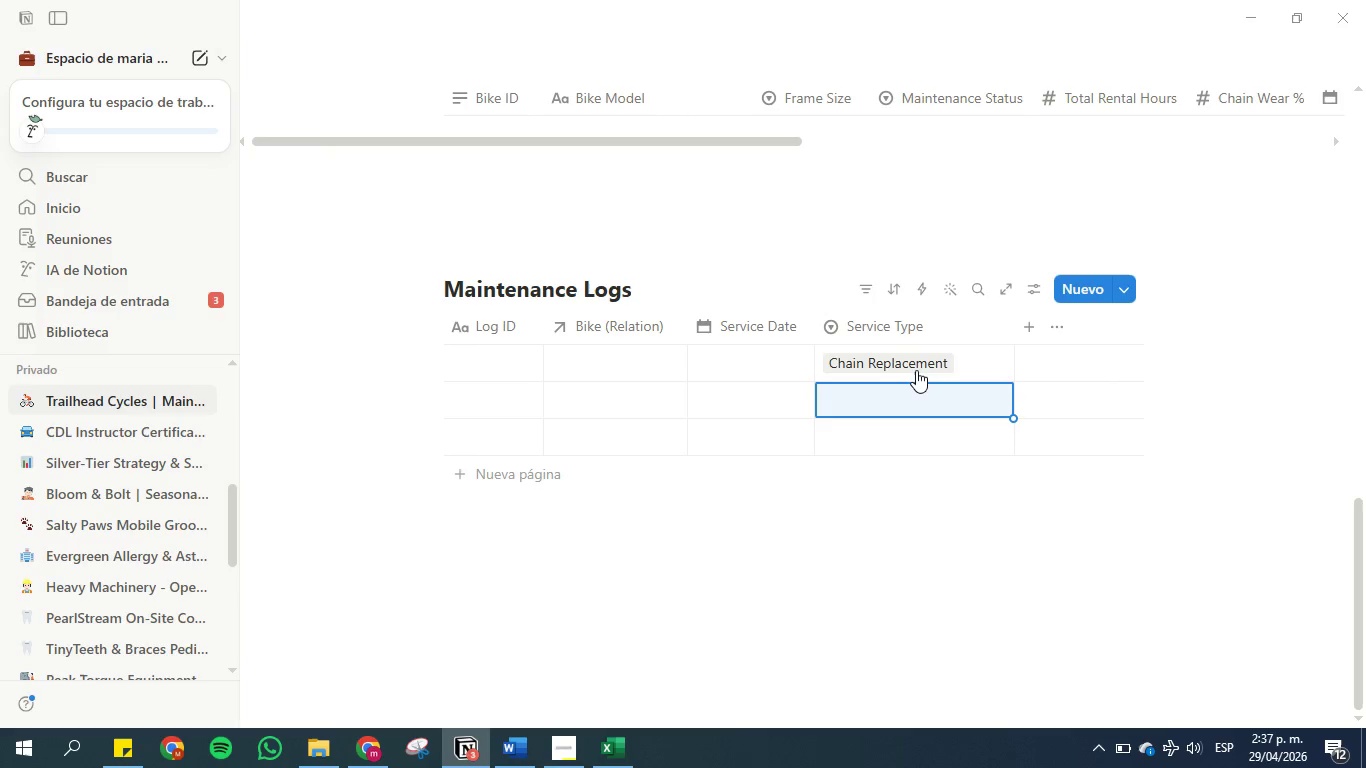 
left_click([922, 388])
 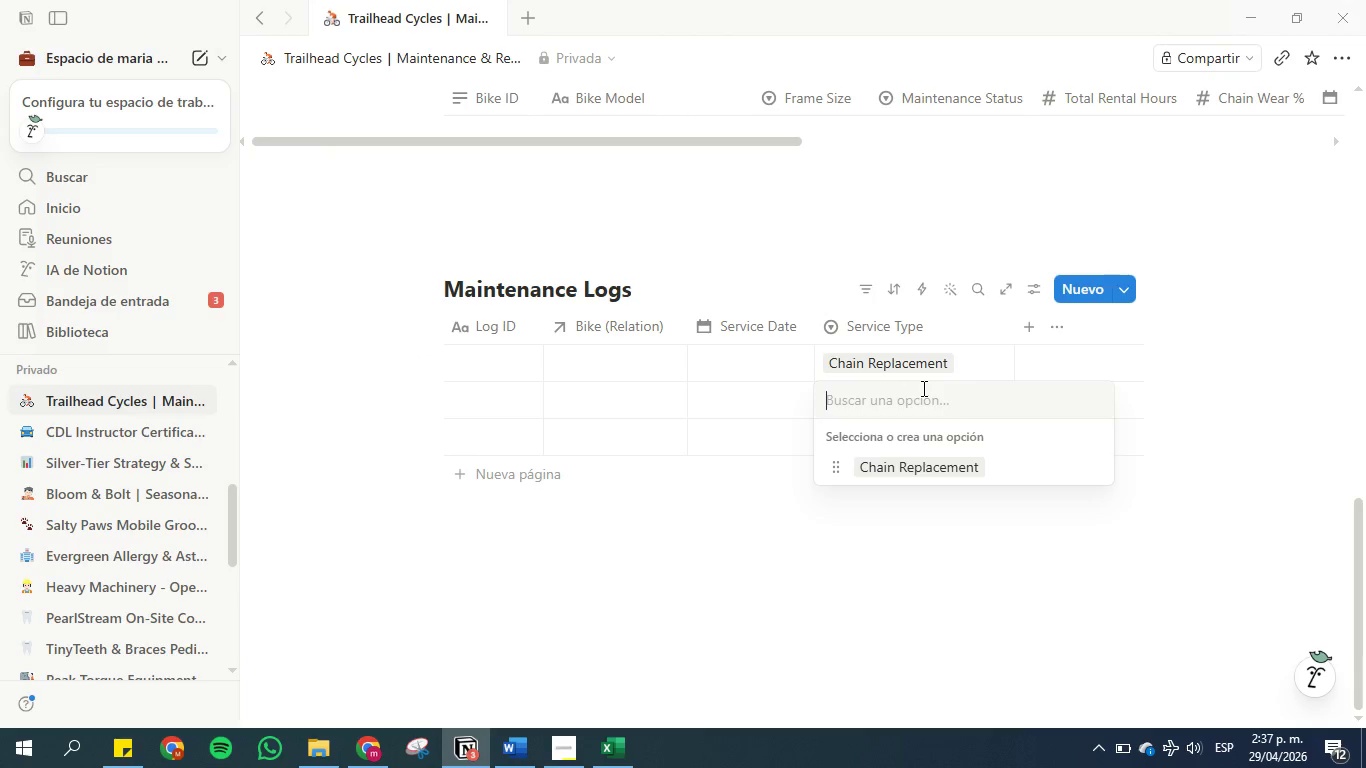 
type(Brake ad)
key(Backspace)
key(Backspace)
type(Adjustment)
 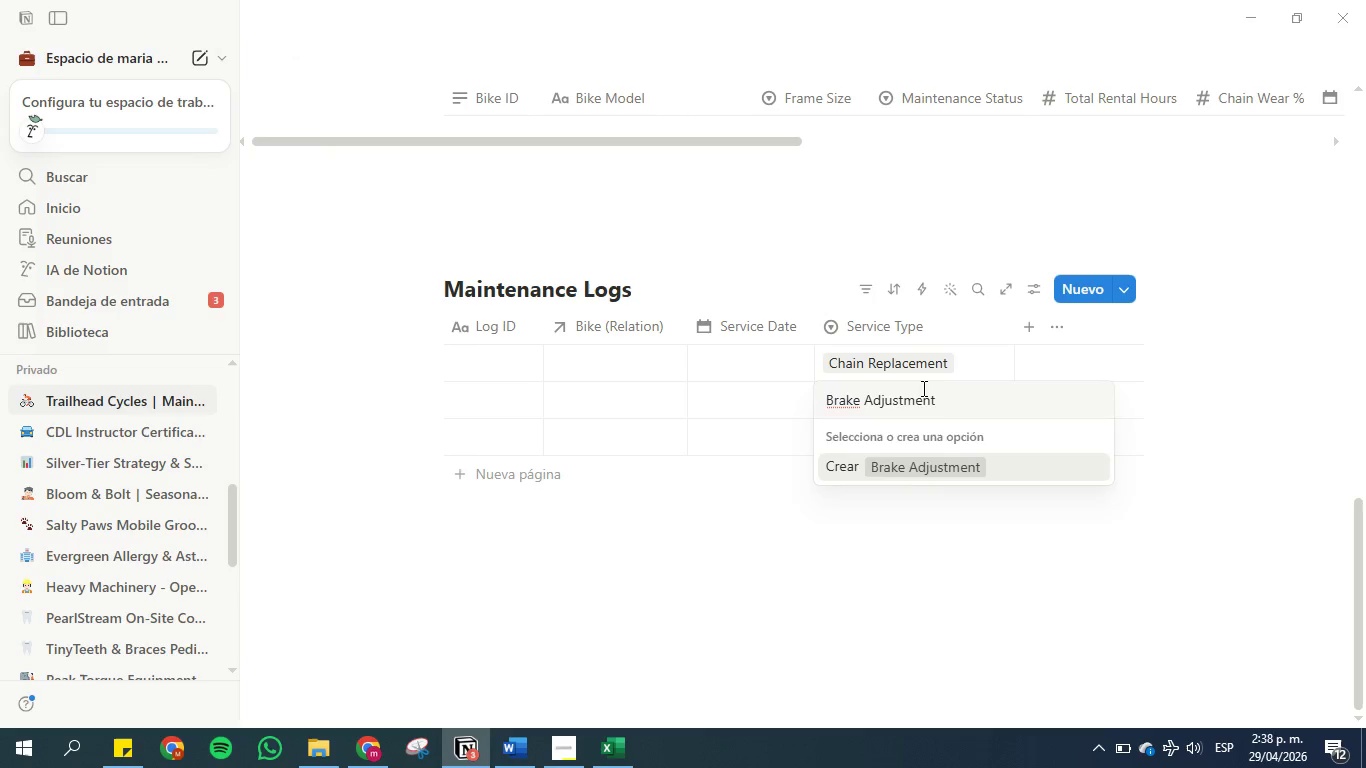 
key(Enter)
 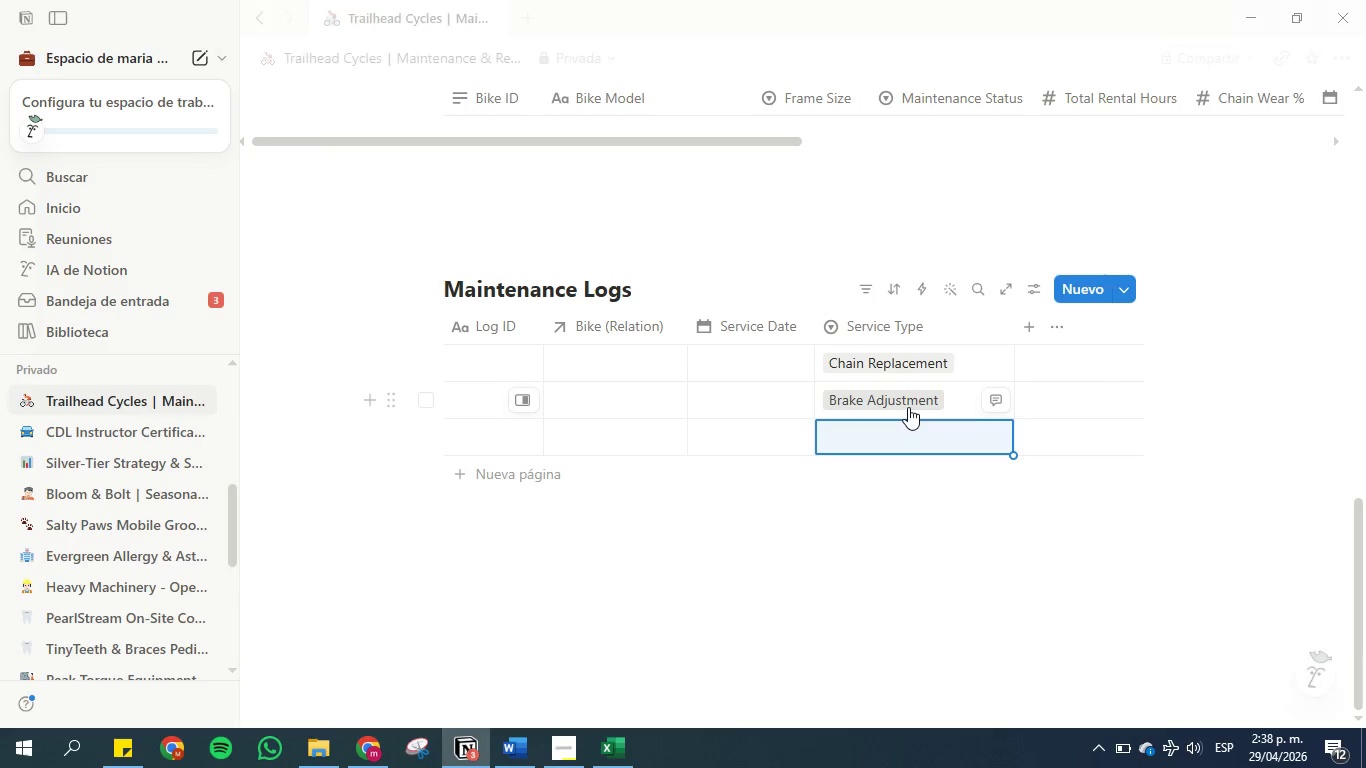 
left_click([908, 423])
 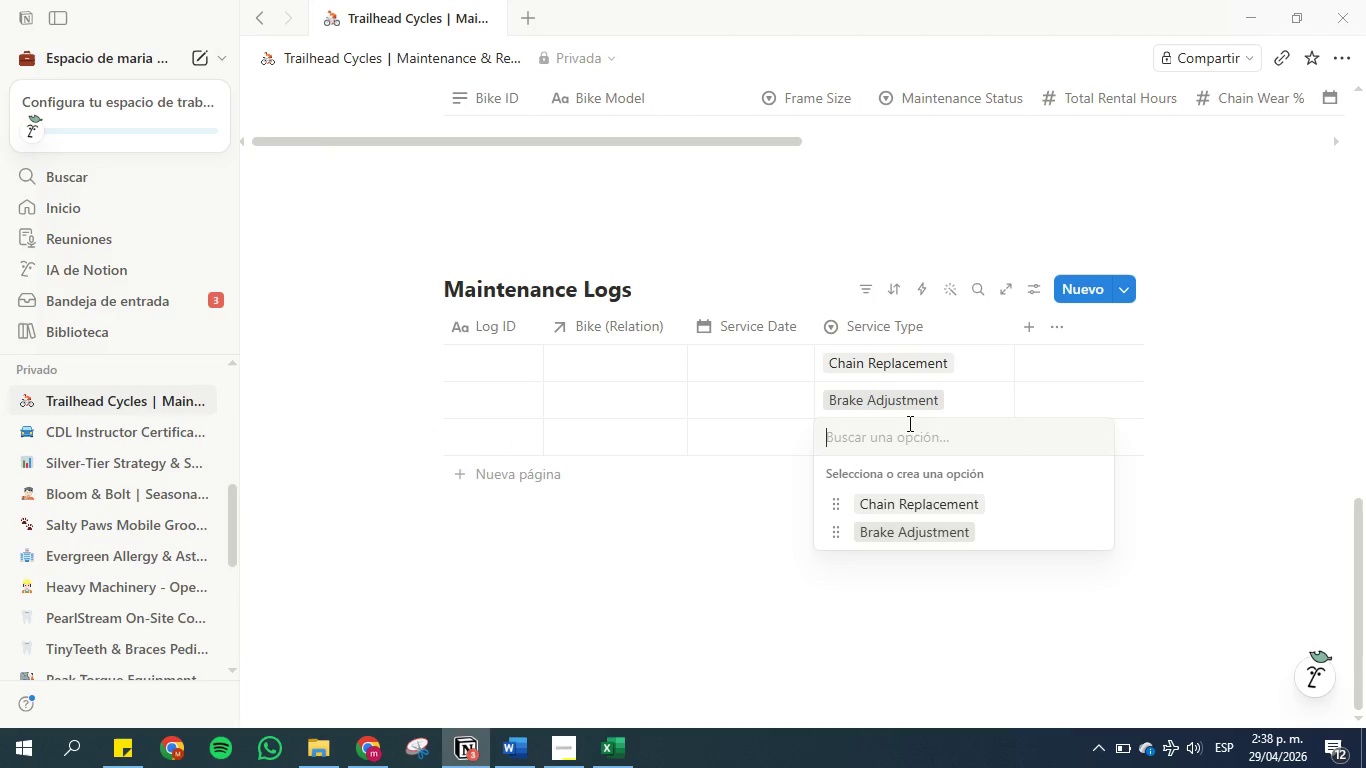 
type(Tire Change)
 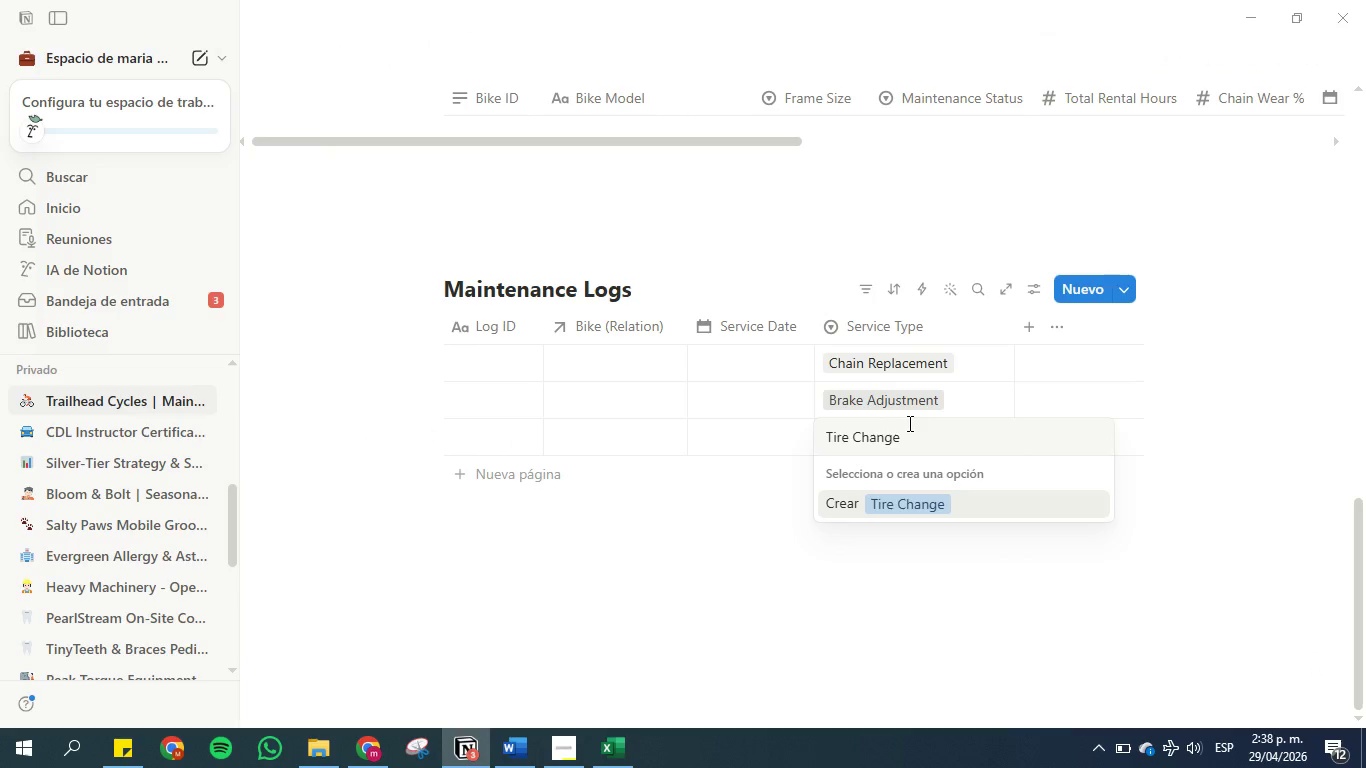 
key(Enter)
 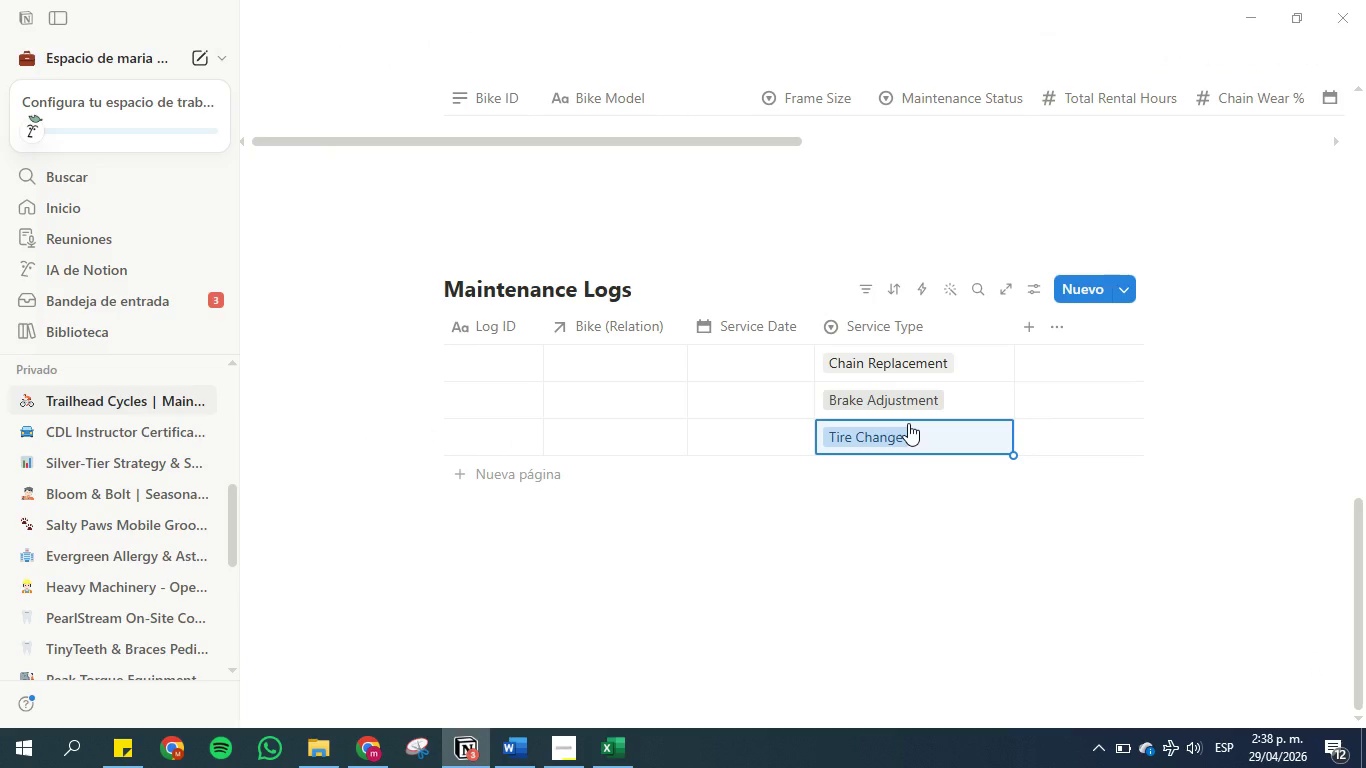 
key(CapsLock)
 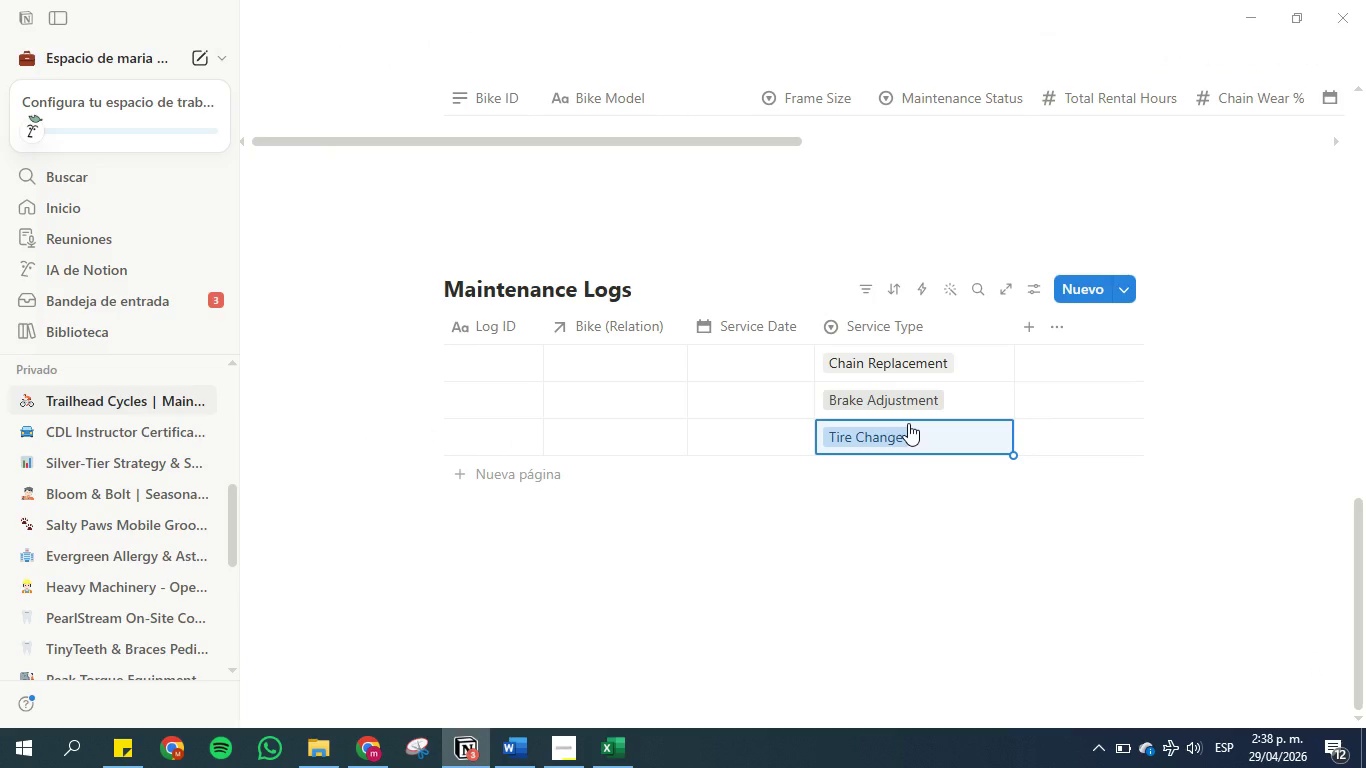 
left_click([908, 423])
 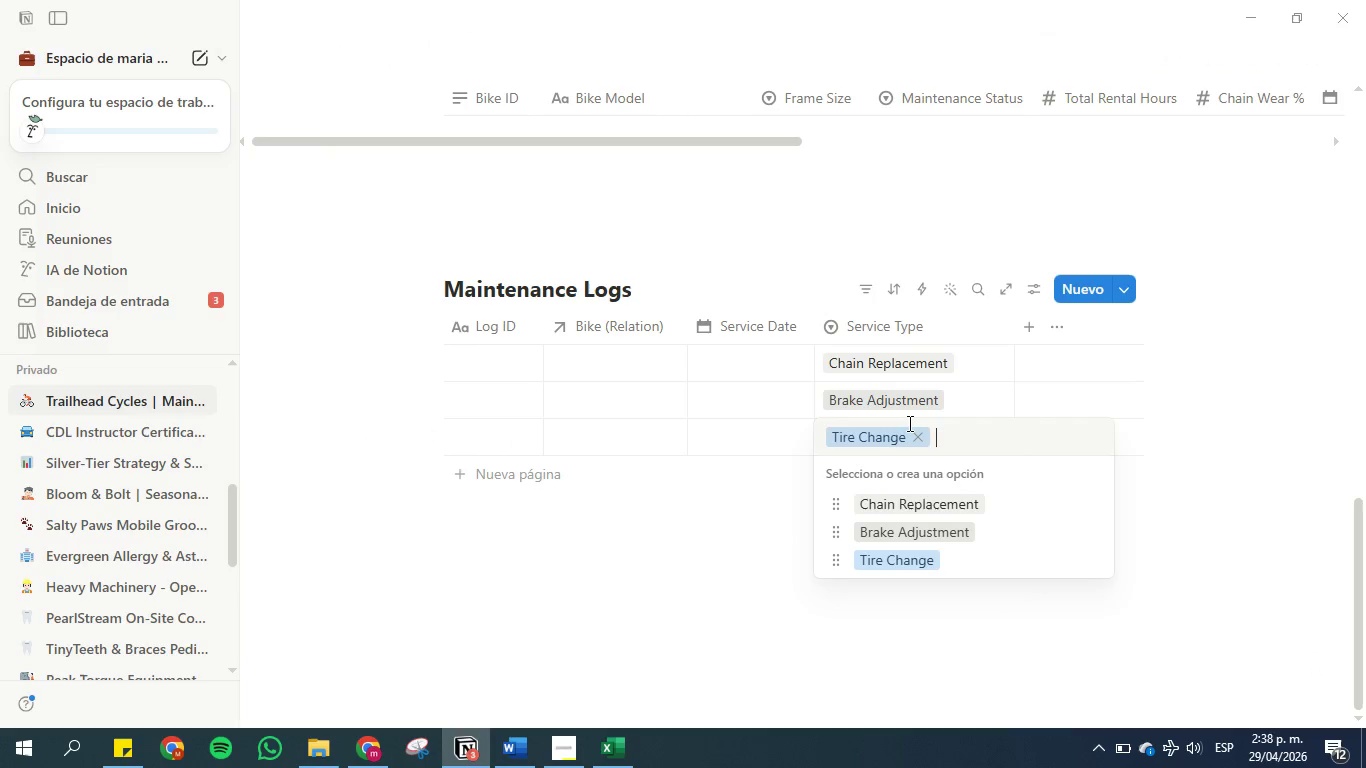 
type(Full Service)
 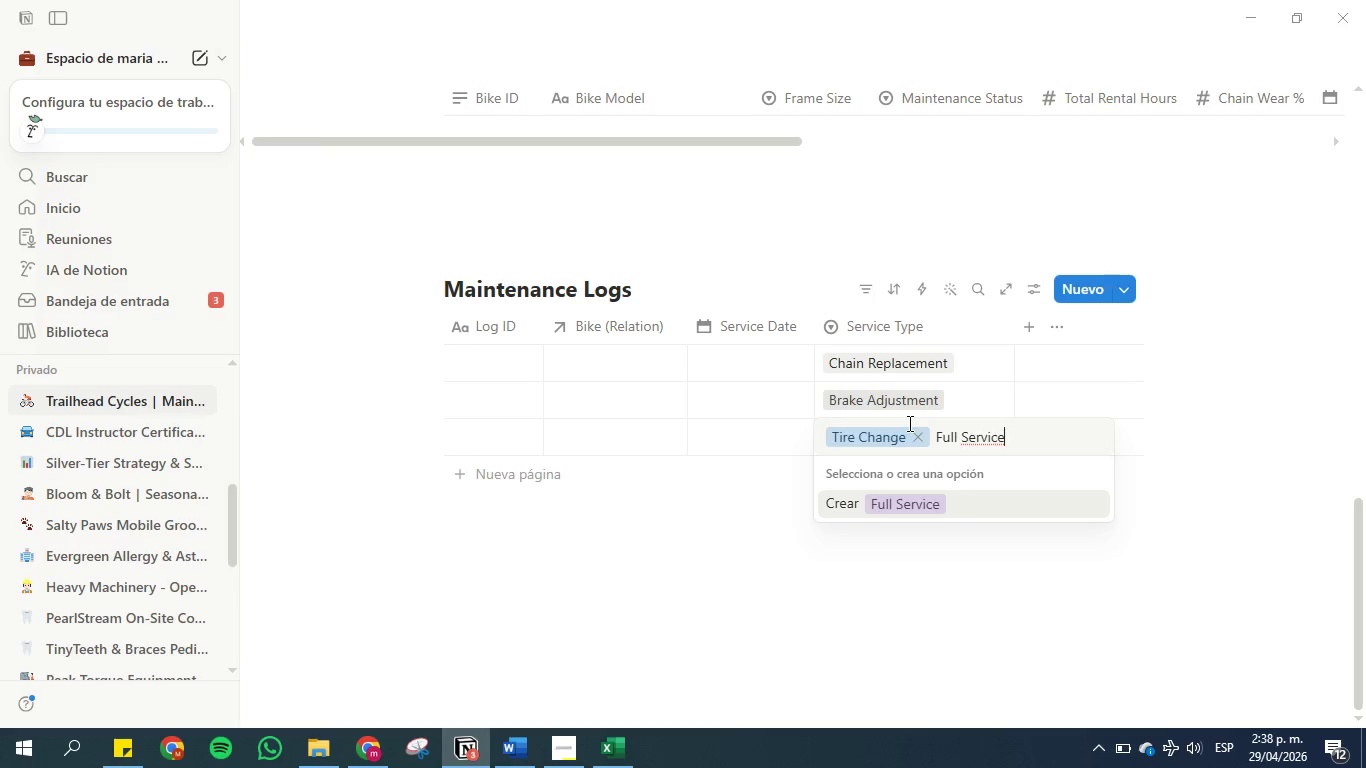 
key(Enter)
 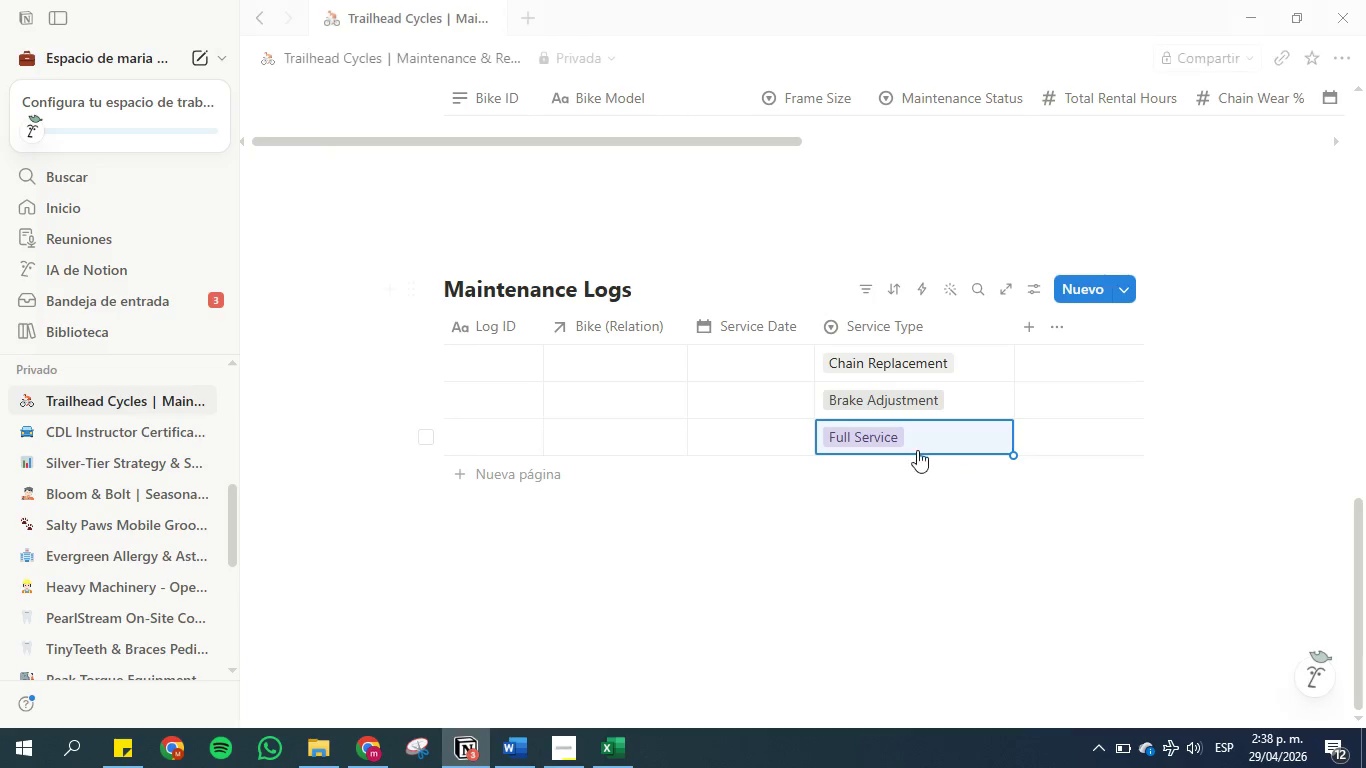 
left_click([917, 428])
 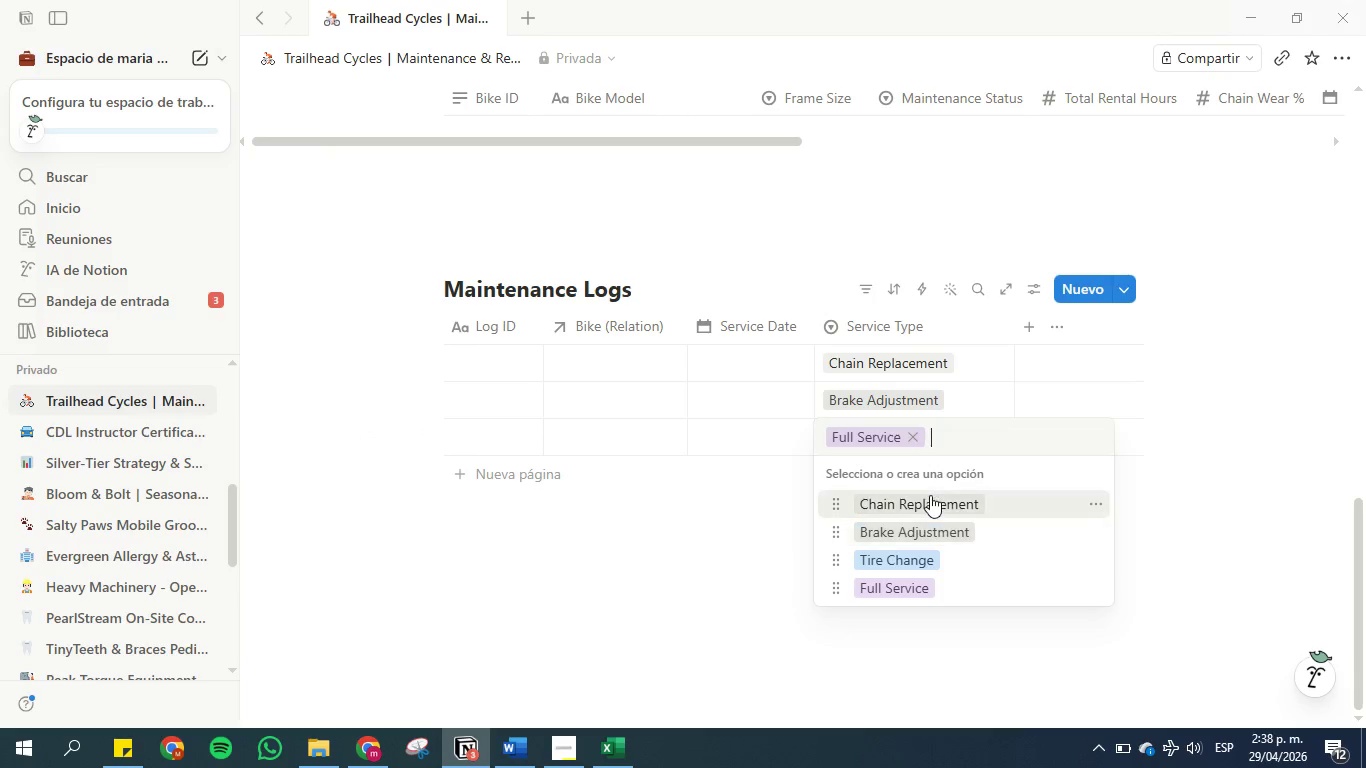 
left_click([762, 556])
 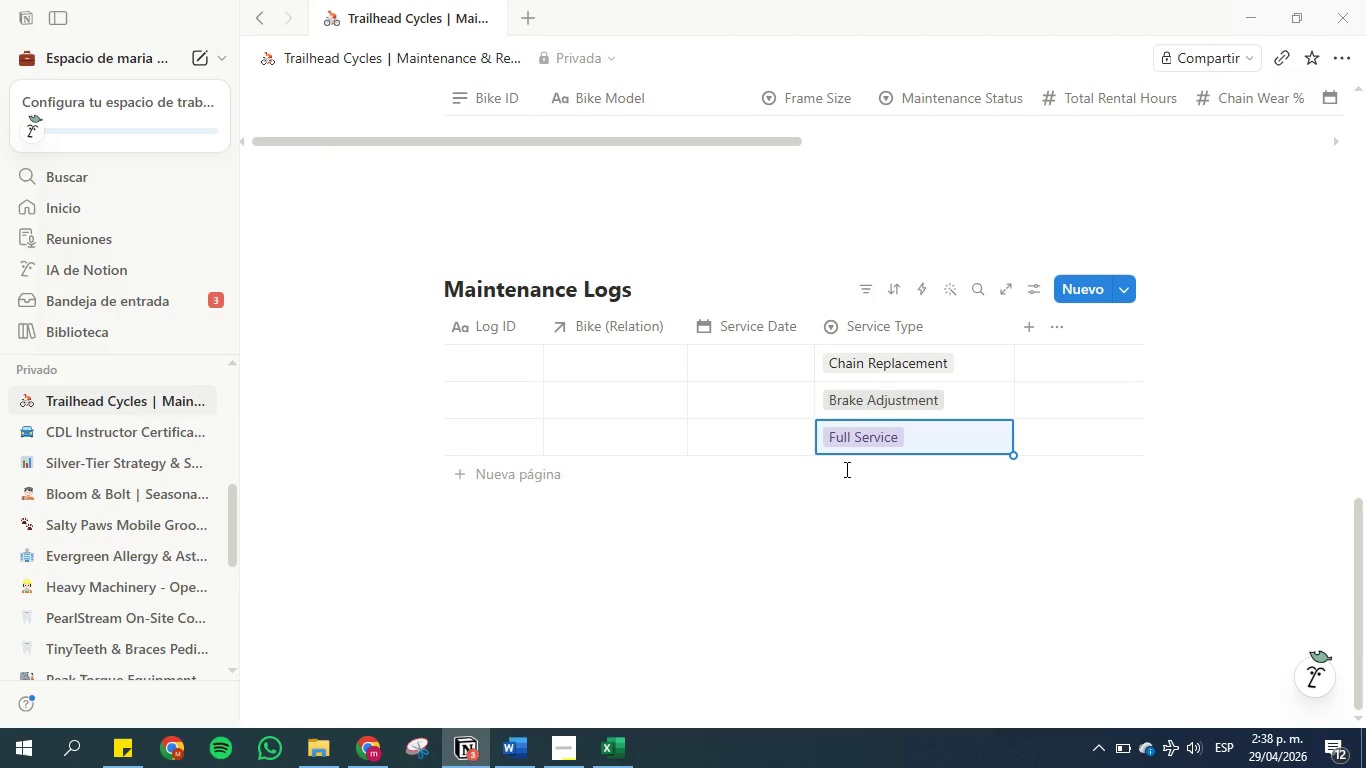 
left_click_drag(start_coordinate=[739, 321], to_coordinate=[943, 326])
 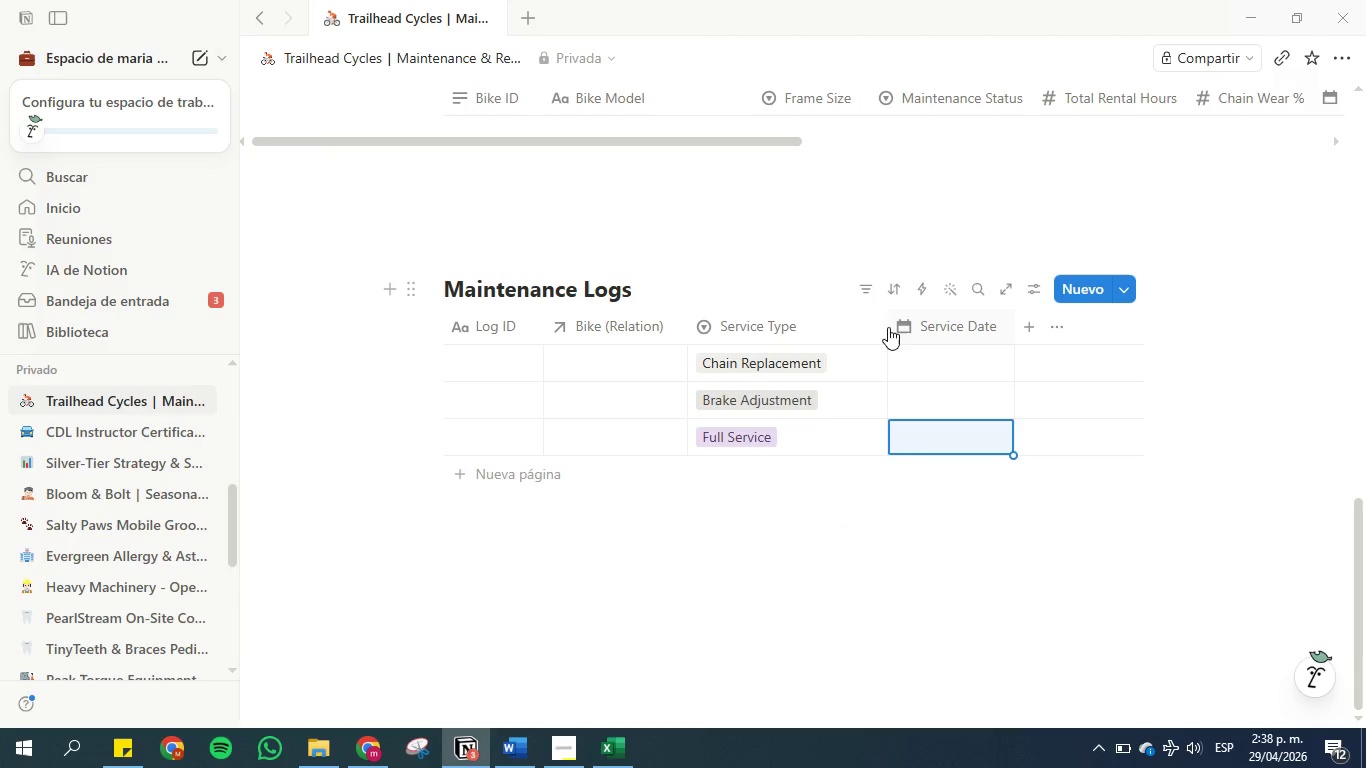 
left_click_drag(start_coordinate=[887, 325], to_coordinate=[839, 328])
 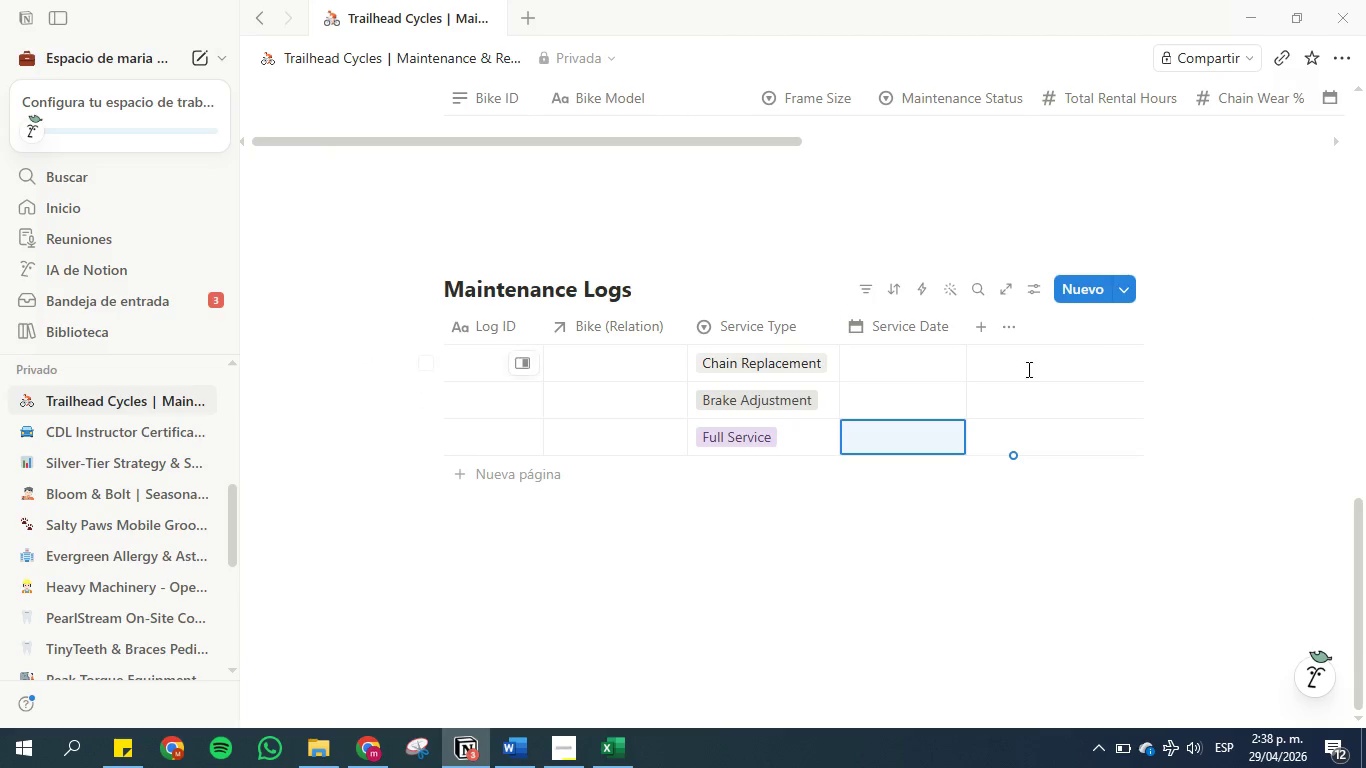 
left_click([984, 328])
 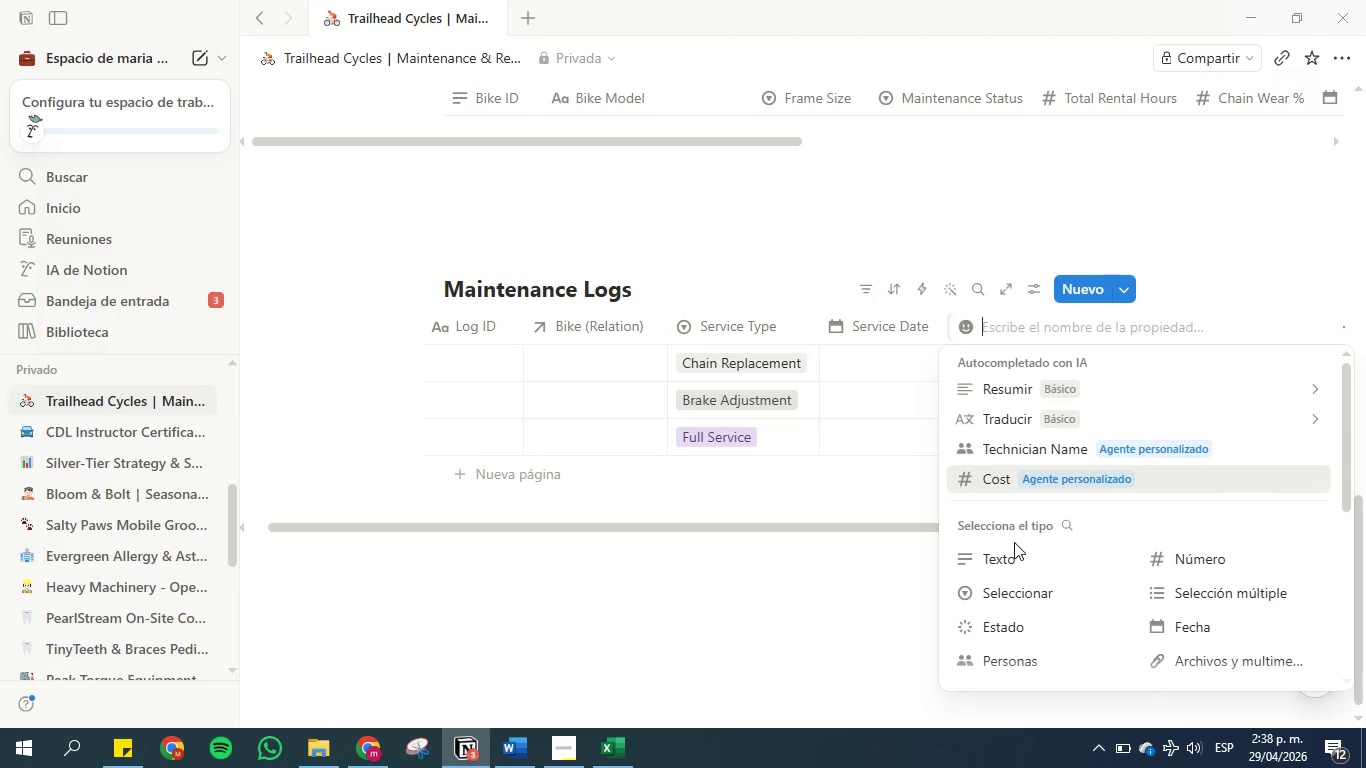 
left_click([1014, 563])
 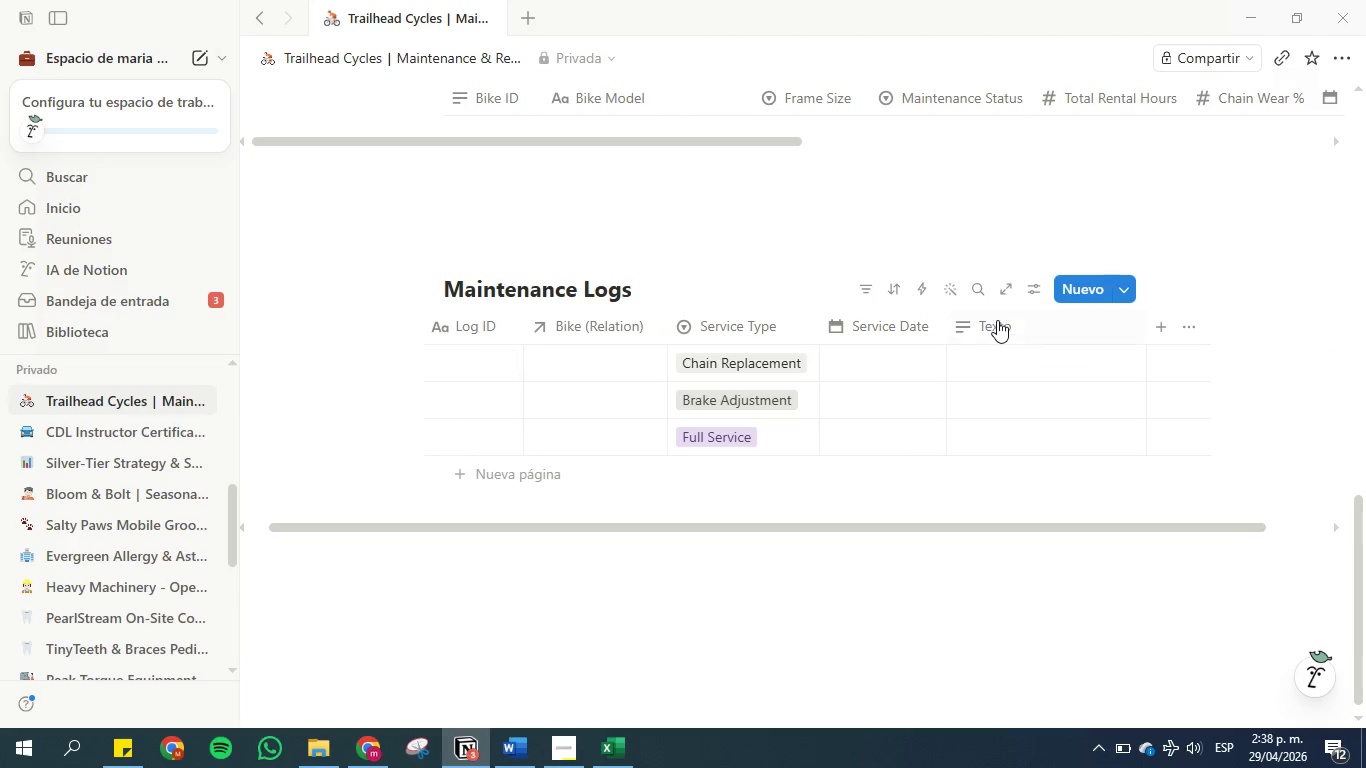 
left_click([997, 320])
 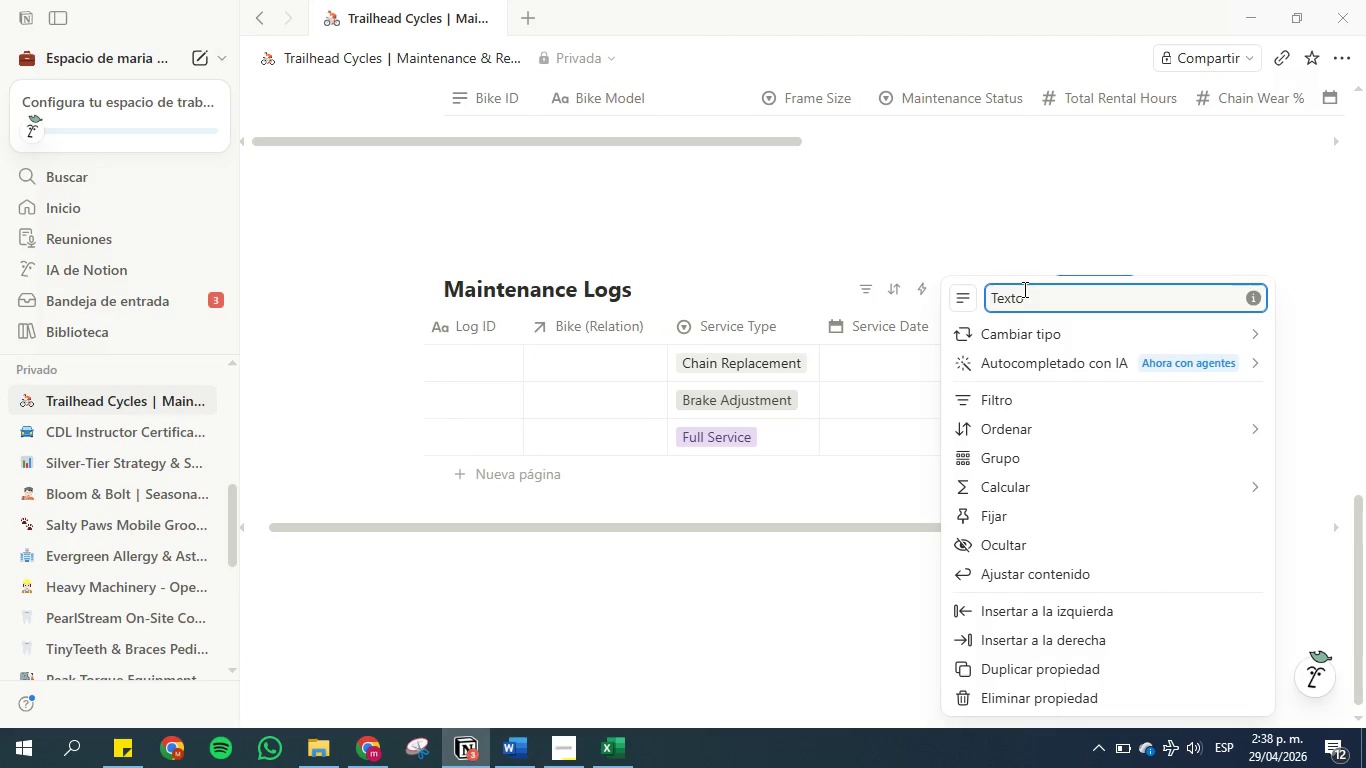 
double_click([1023, 289])
 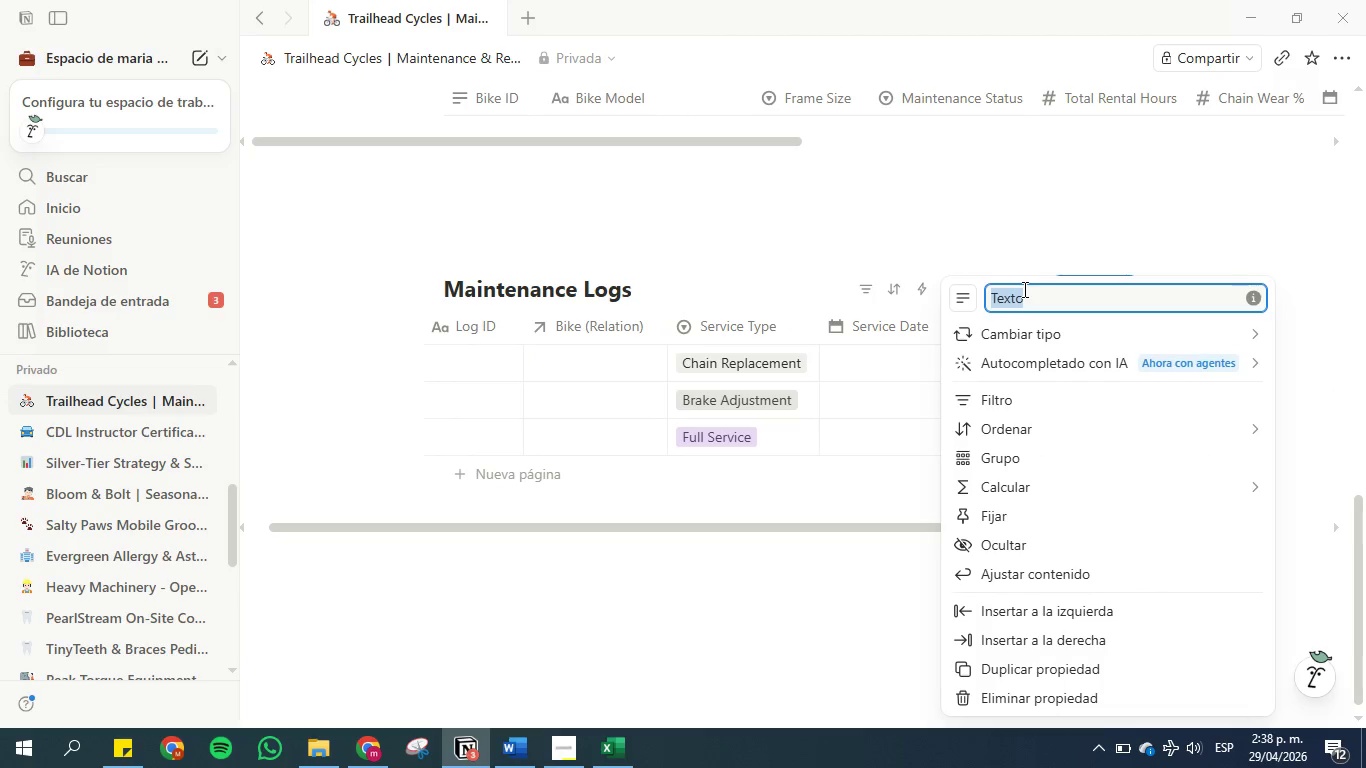 
triple_click([1023, 289])
 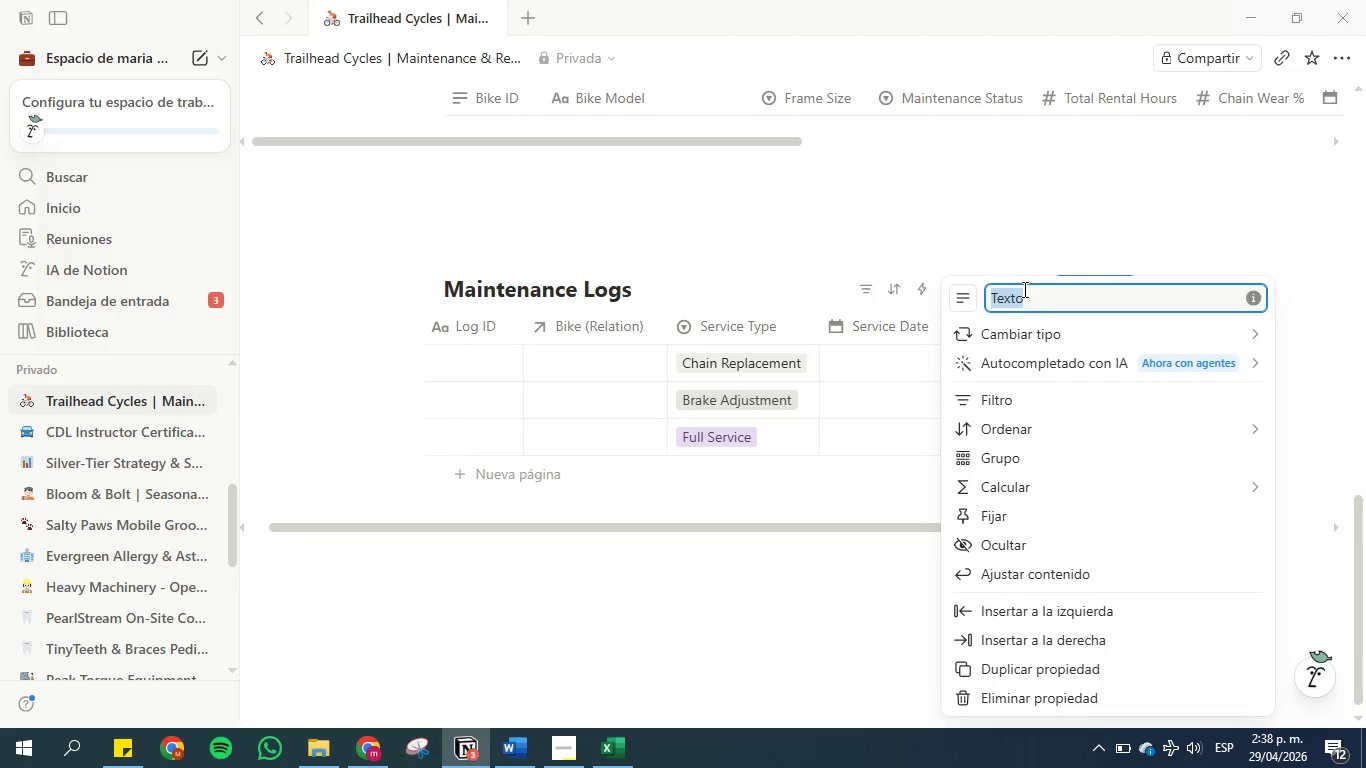 
type(Notes)
 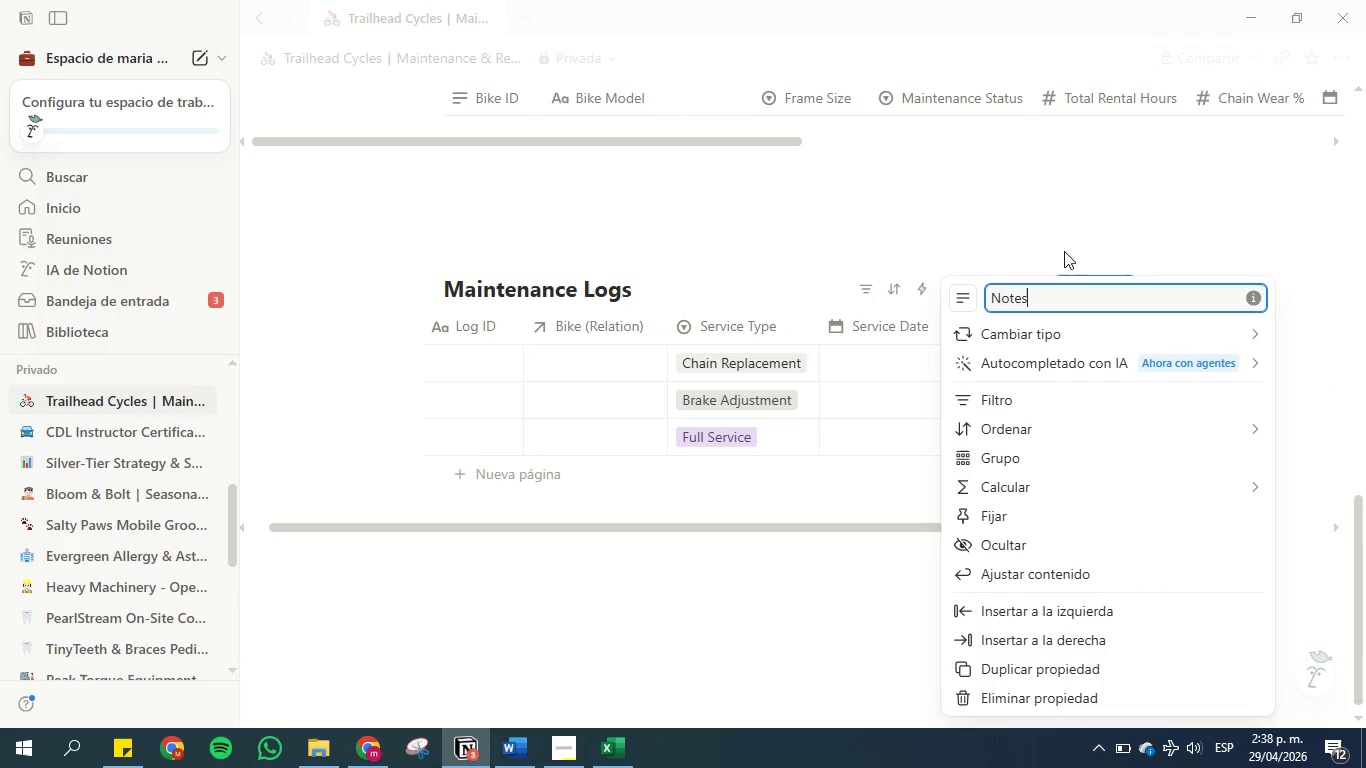 
left_click([1044, 226])
 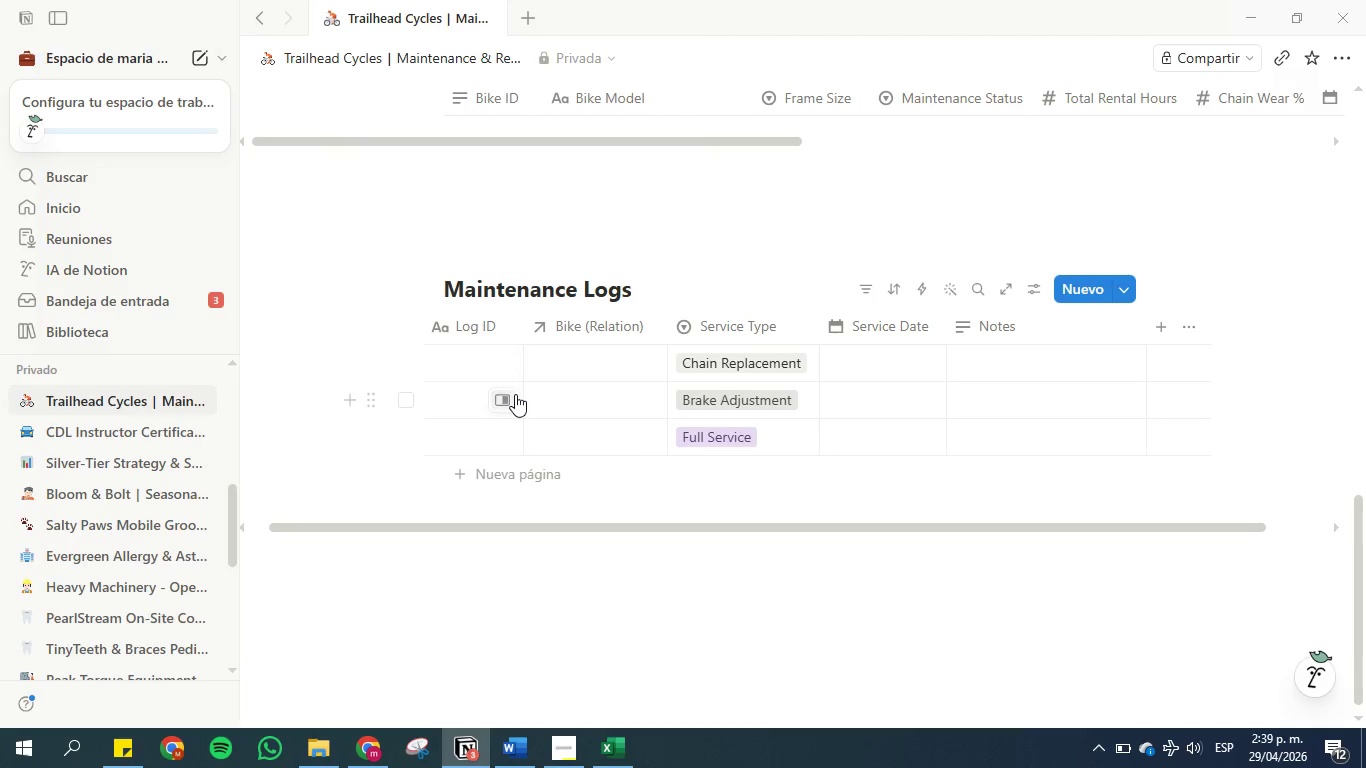 
wait(46.73)
 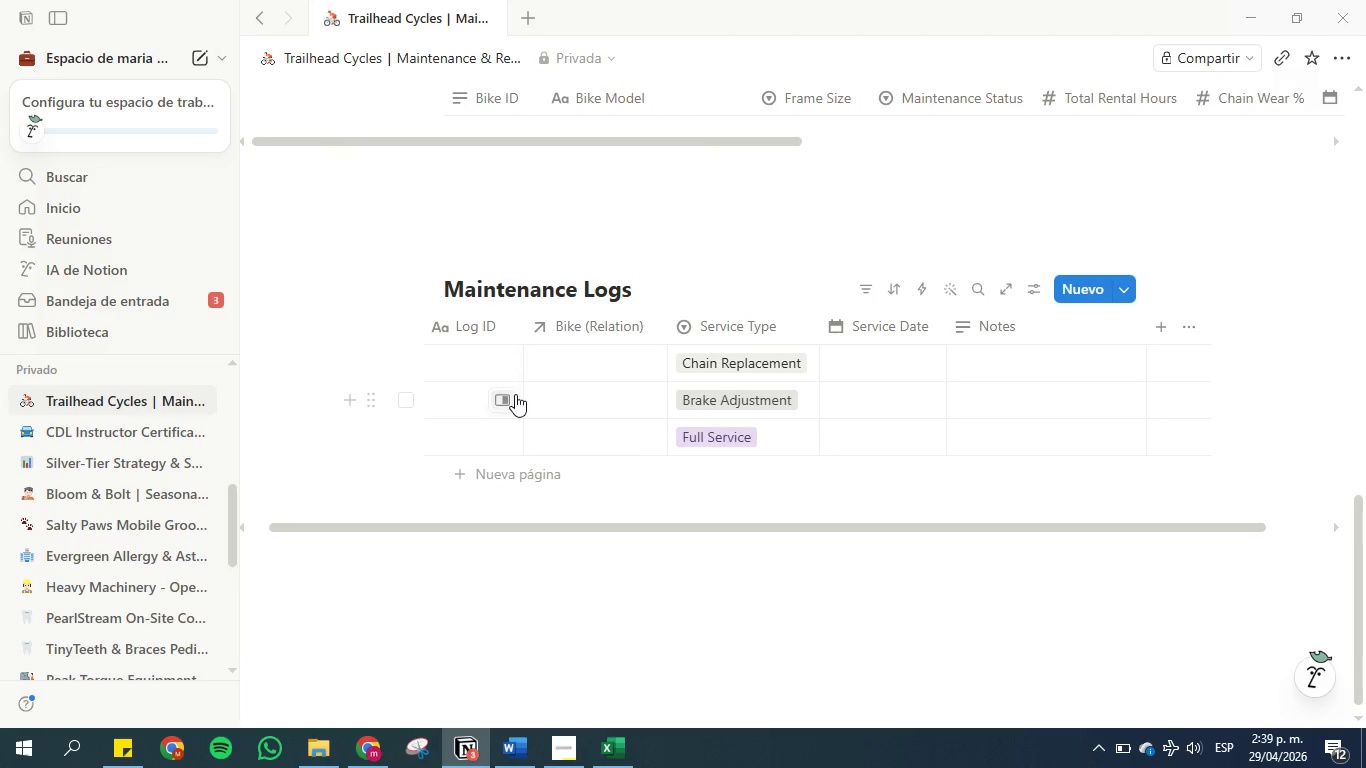 
left_click_drag(start_coordinate=[672, 443], to_coordinate=[416, 431])
 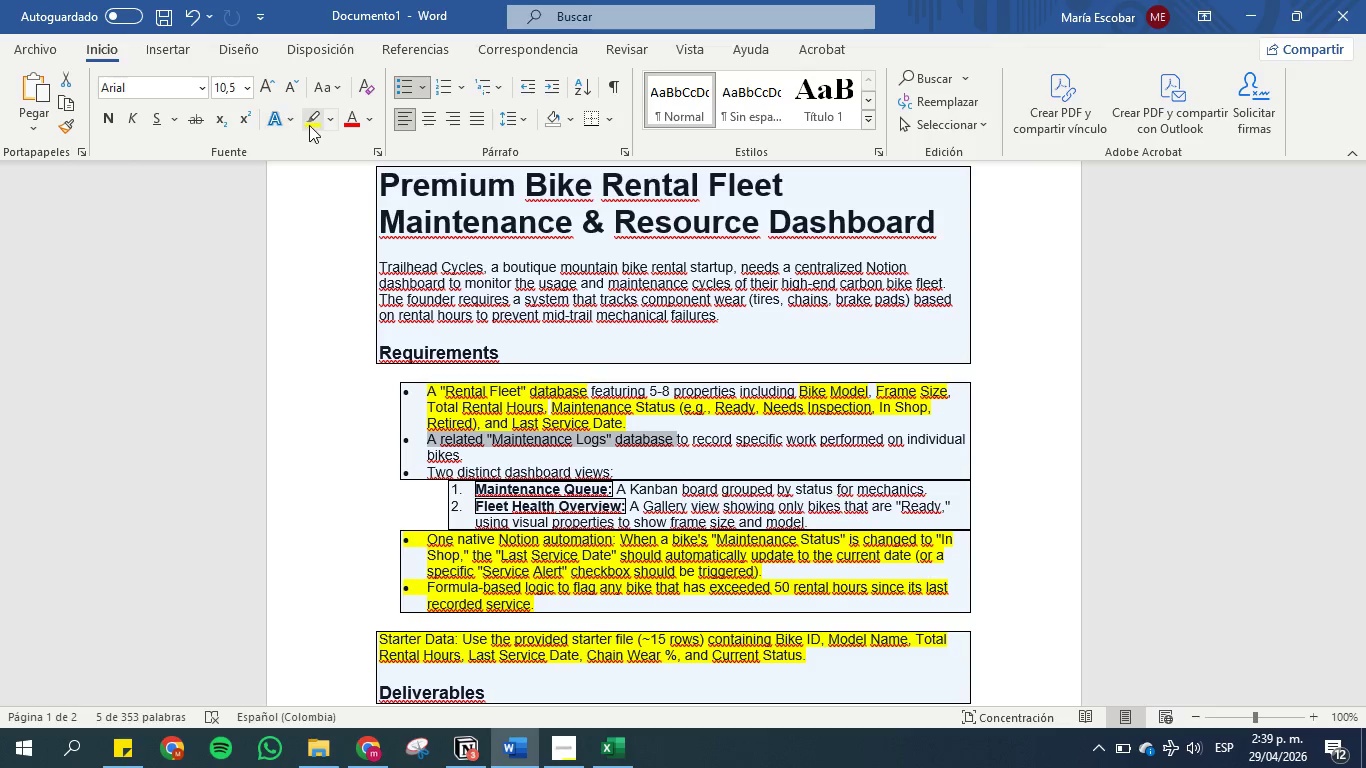 
left_click([312, 122])
 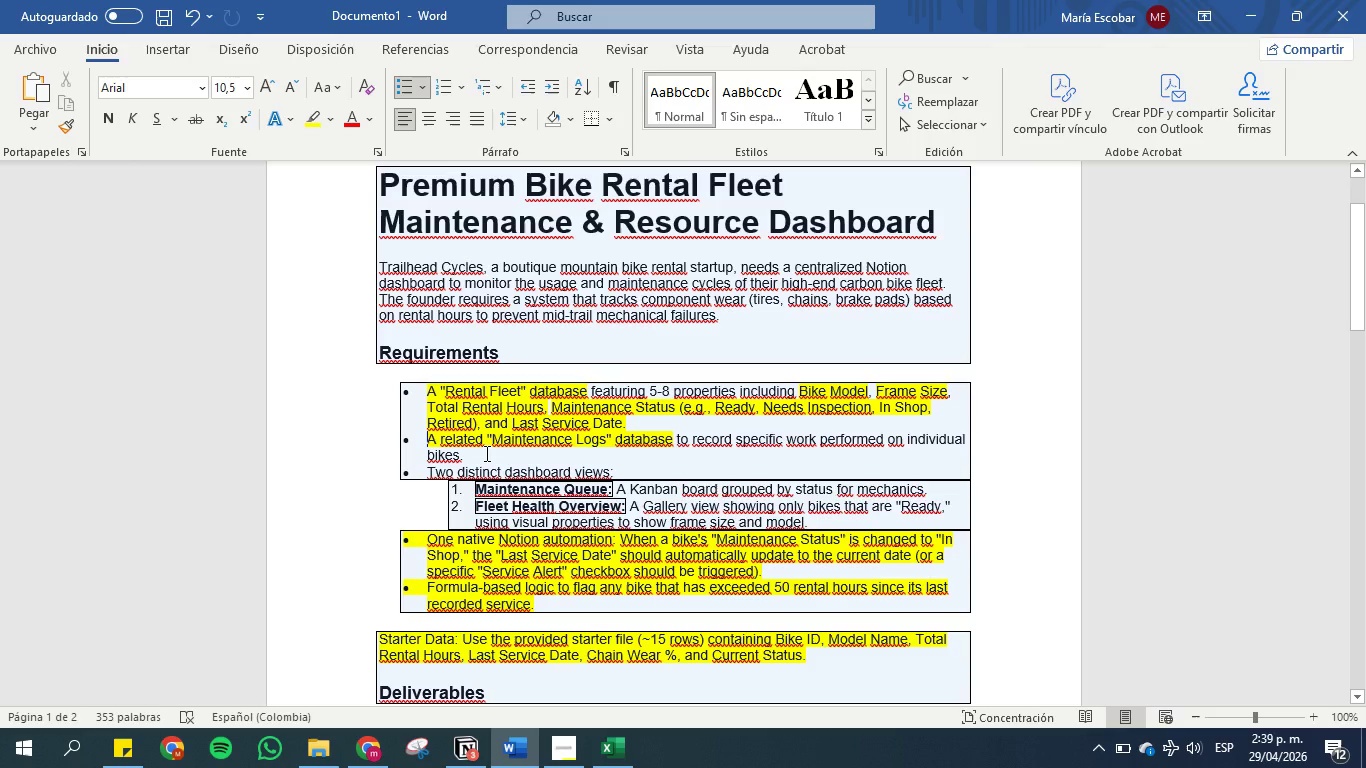 
wait(6.22)
 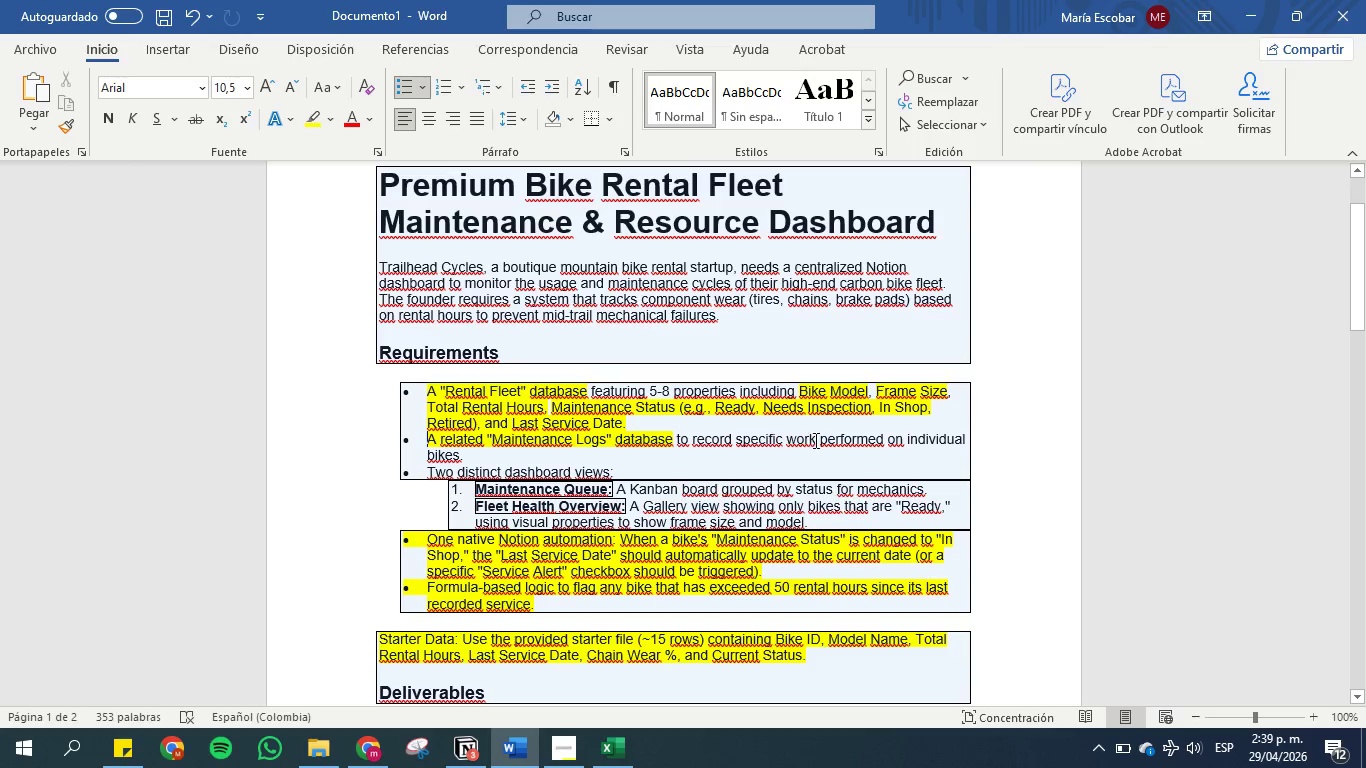 
left_click_drag(start_coordinate=[485, 453], to_coordinate=[412, 437])
 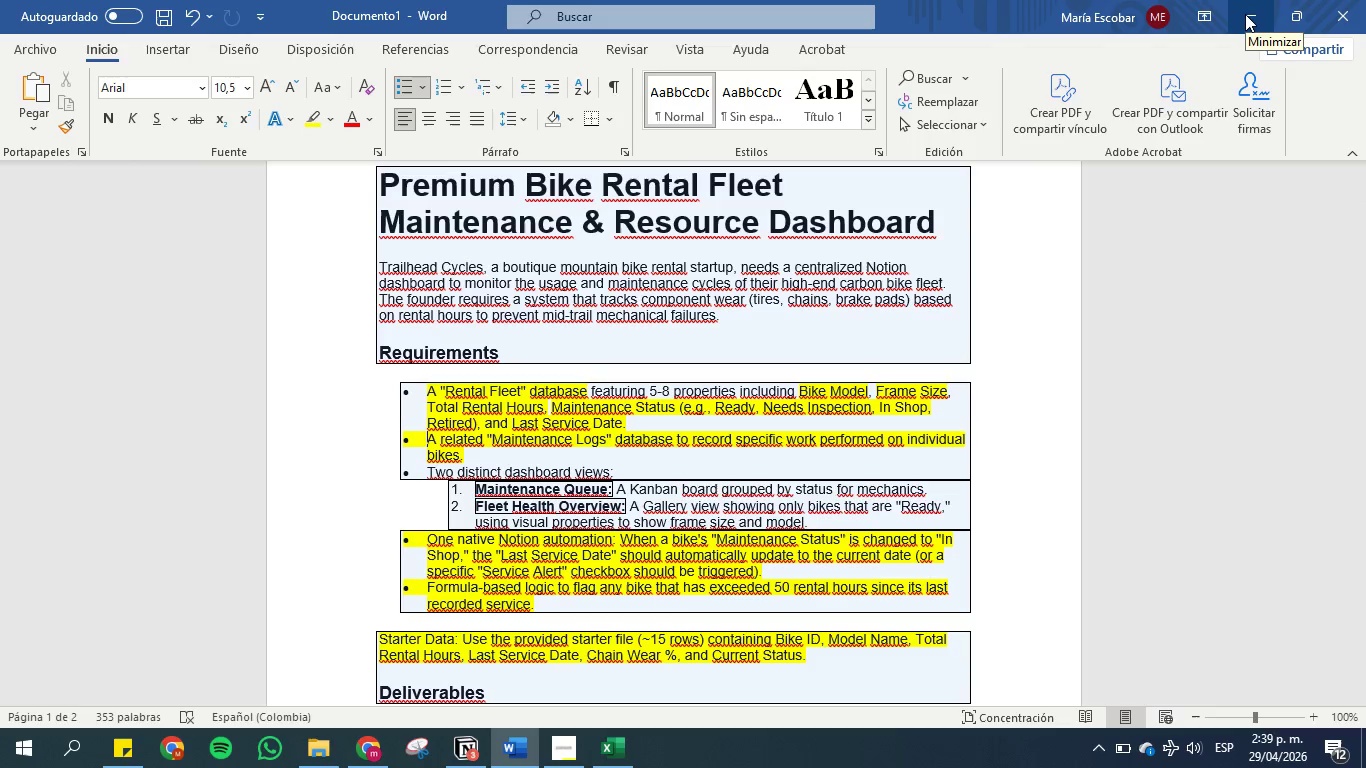 
wait(12.26)
 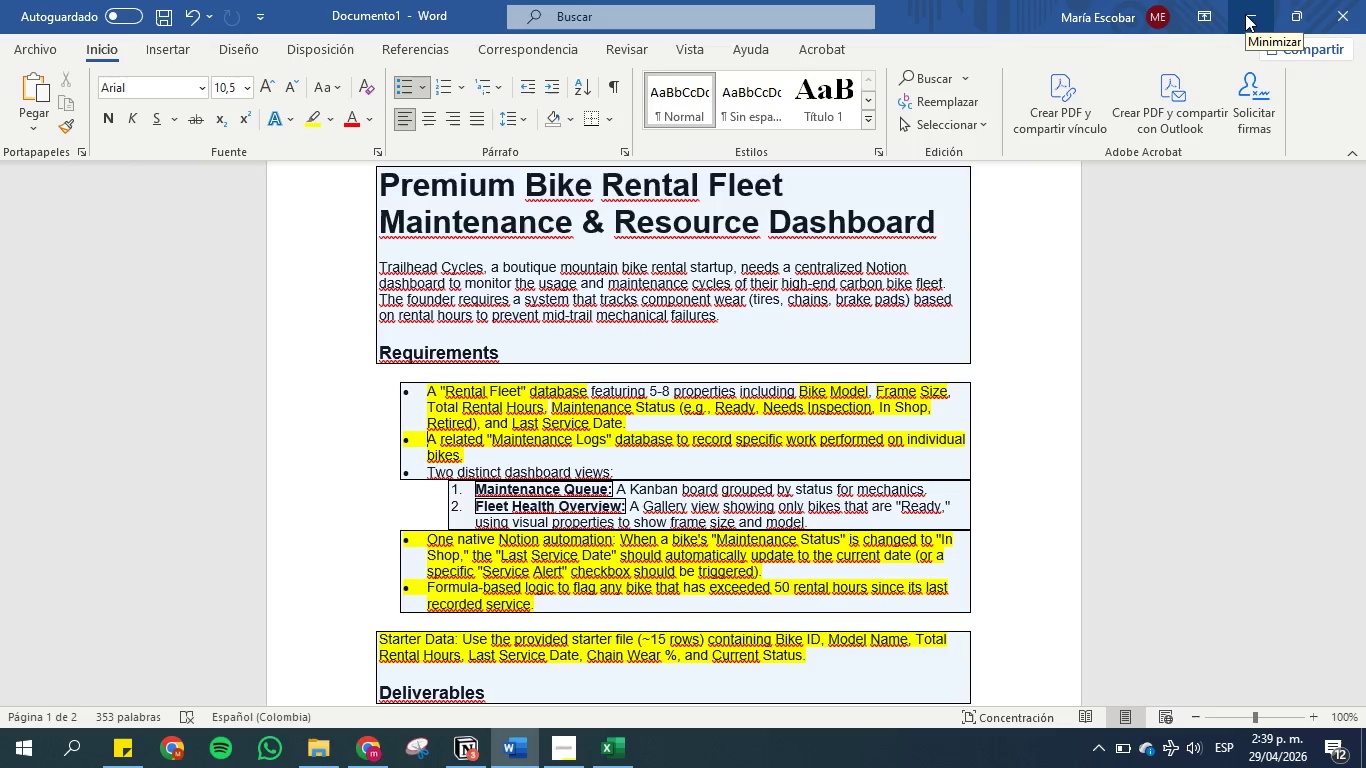 
left_click([558, 741])